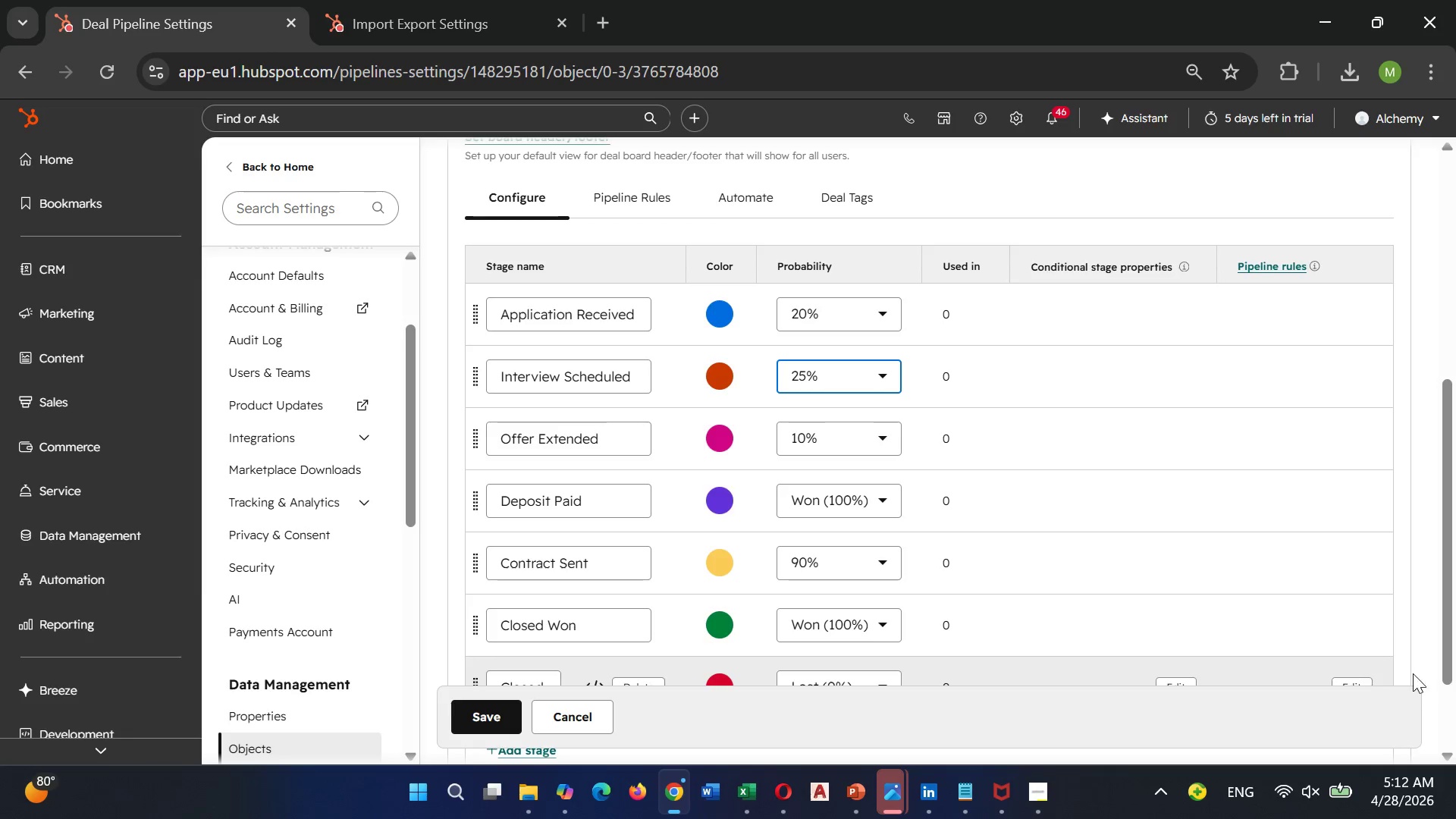 
wait(27.69)
 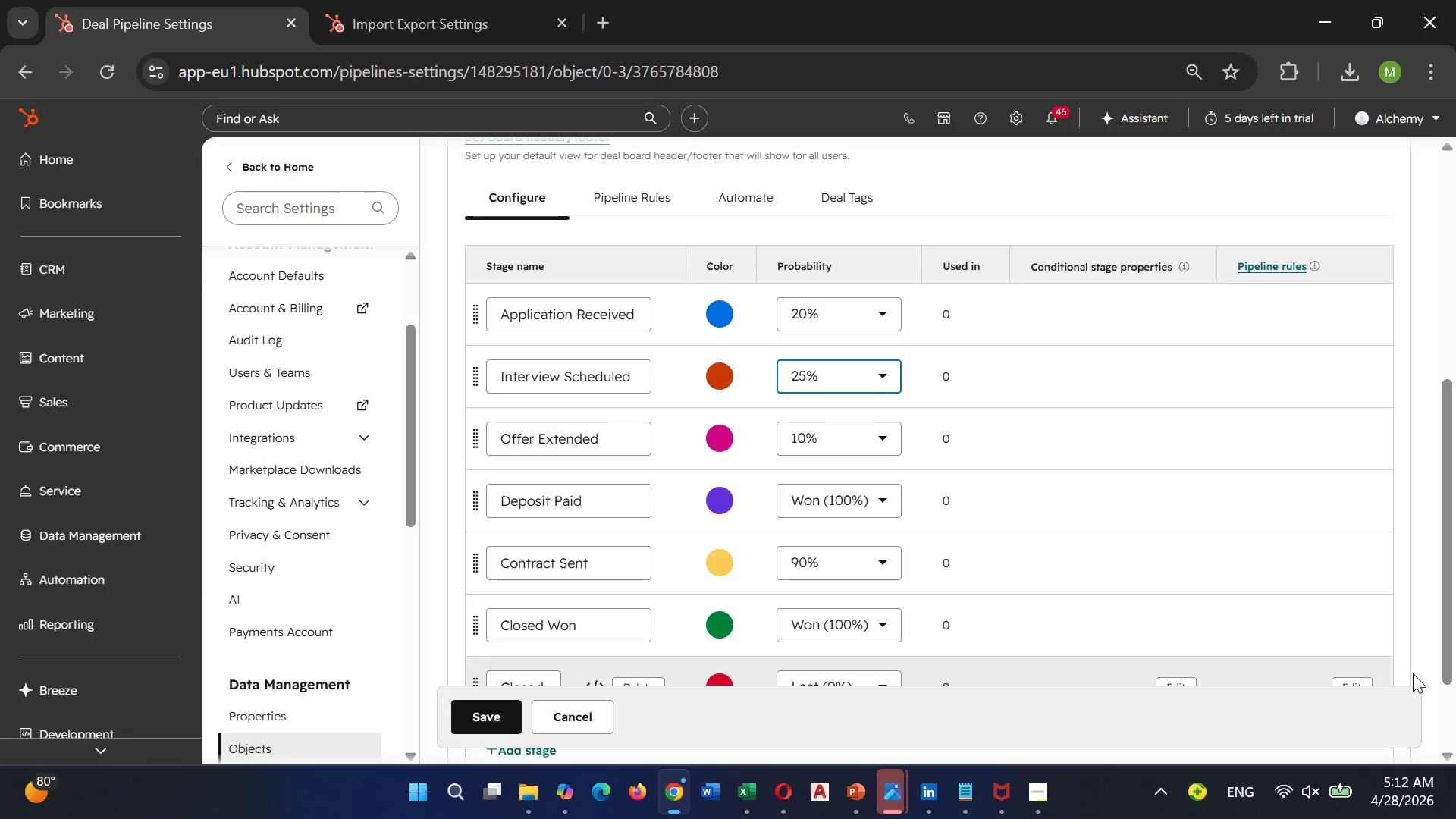 
left_click([805, 434])
 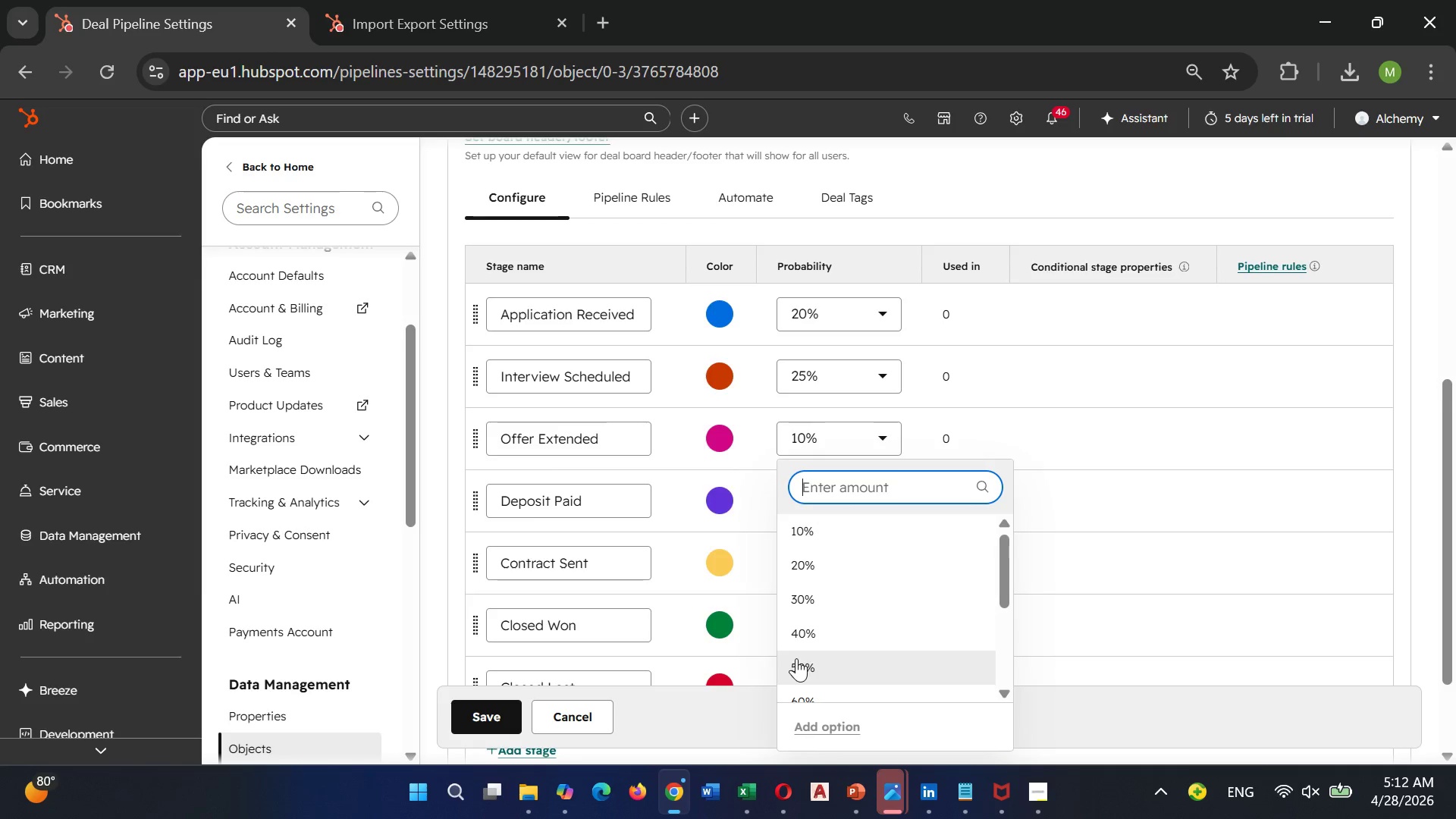 
left_click([796, 659])
 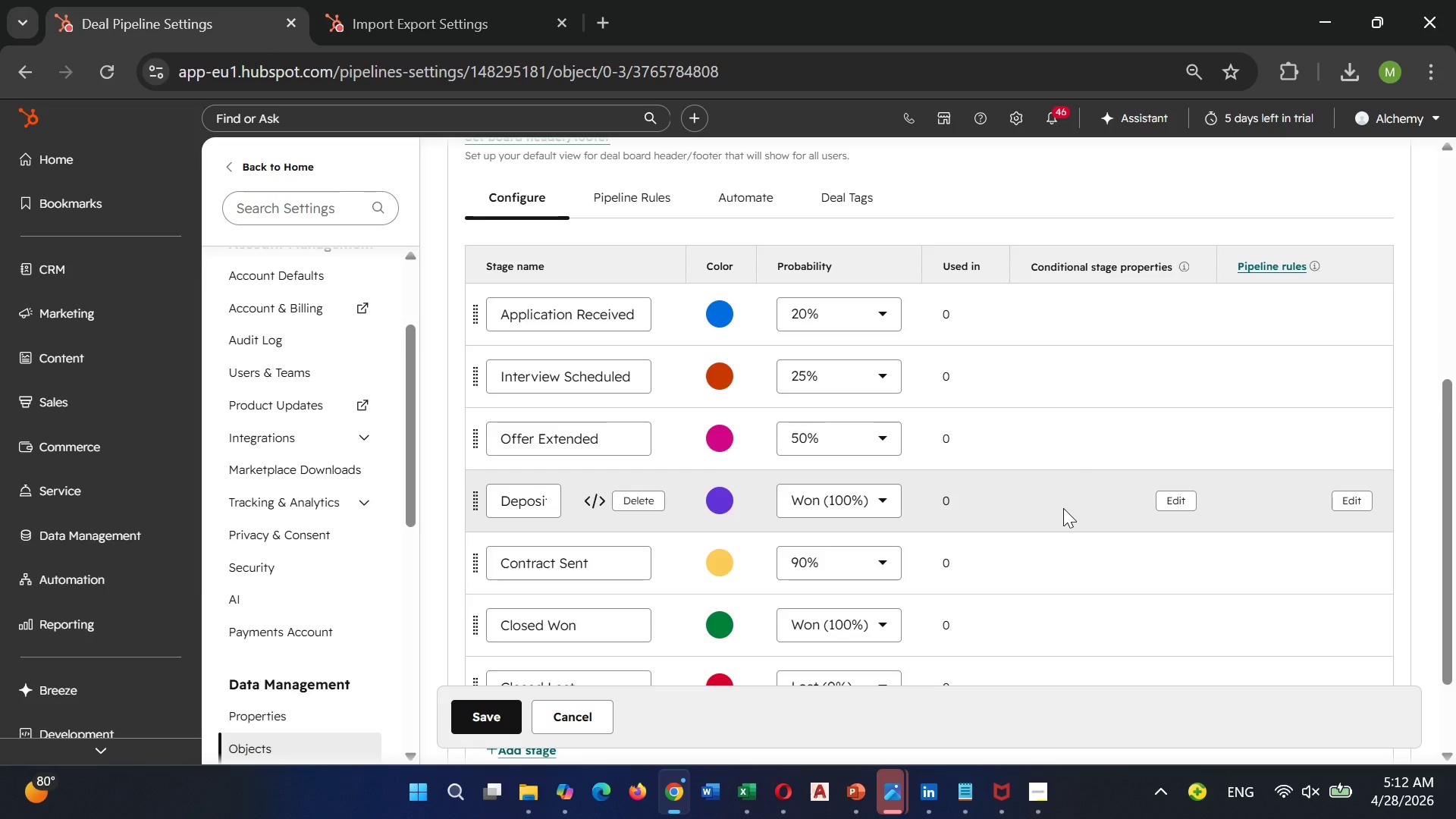 
wait(6.03)
 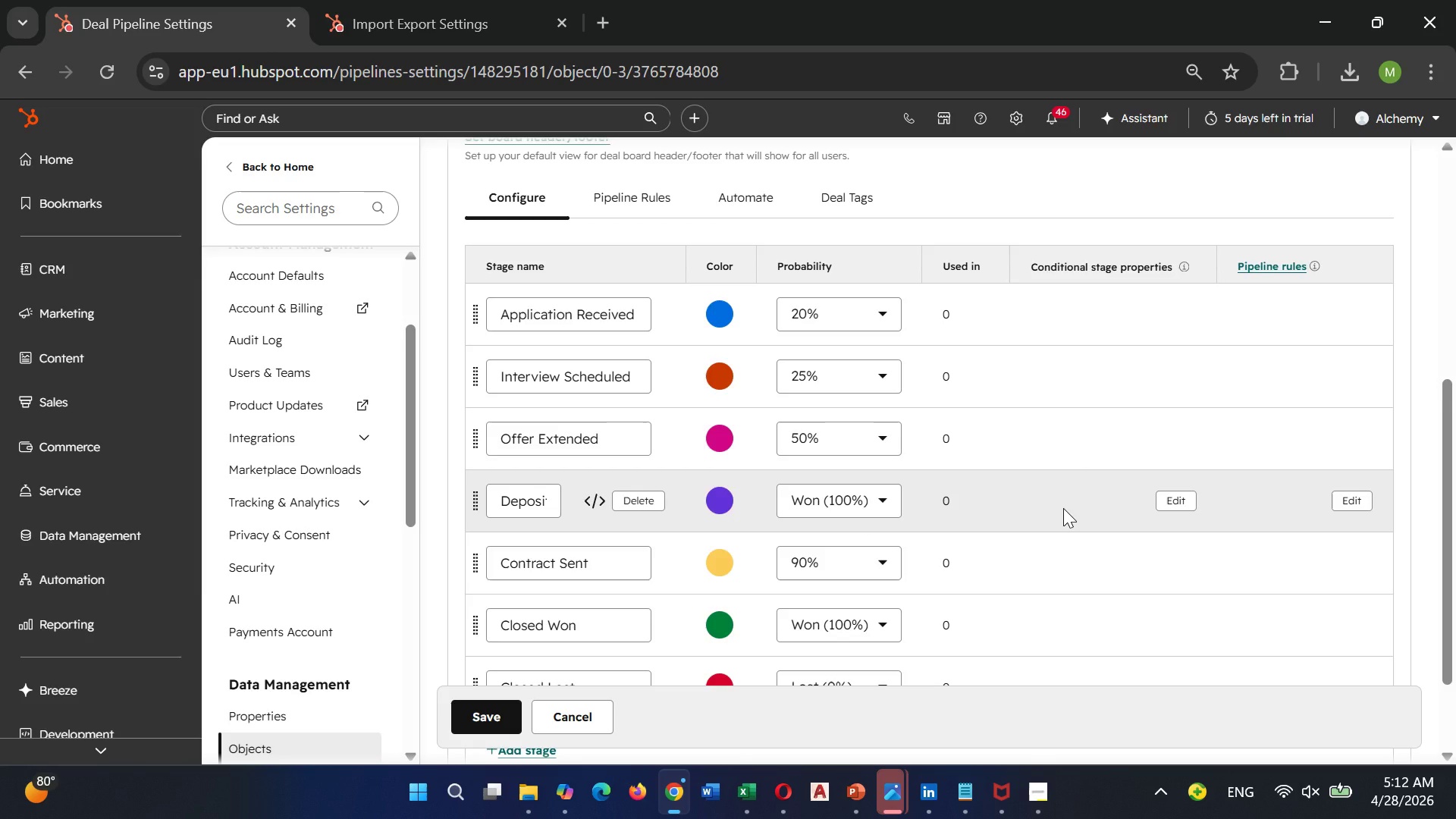 
scroll: coordinate [1101, 620], scroll_direction: down, amount: 1.0
 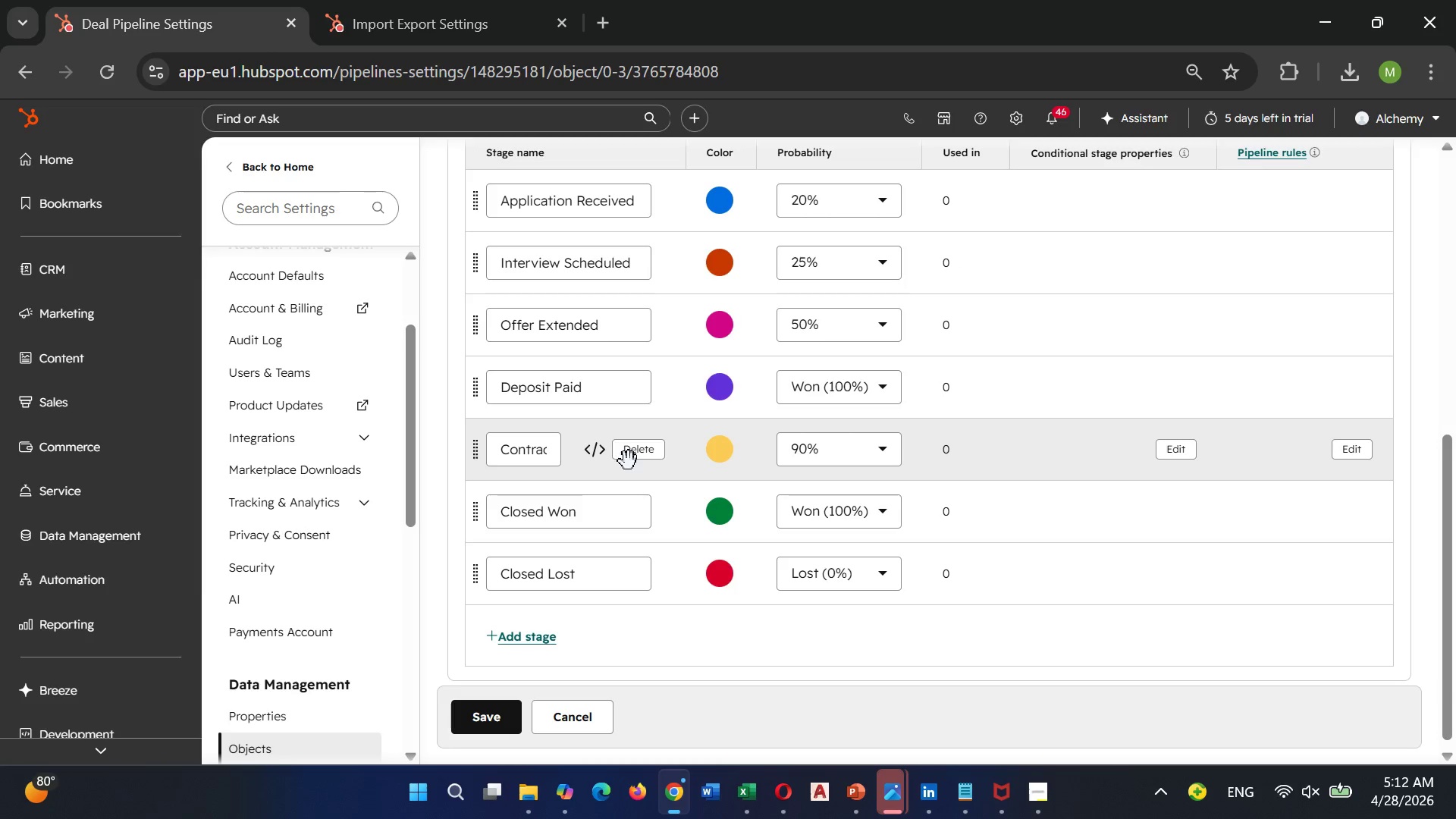 
wait(6.02)
 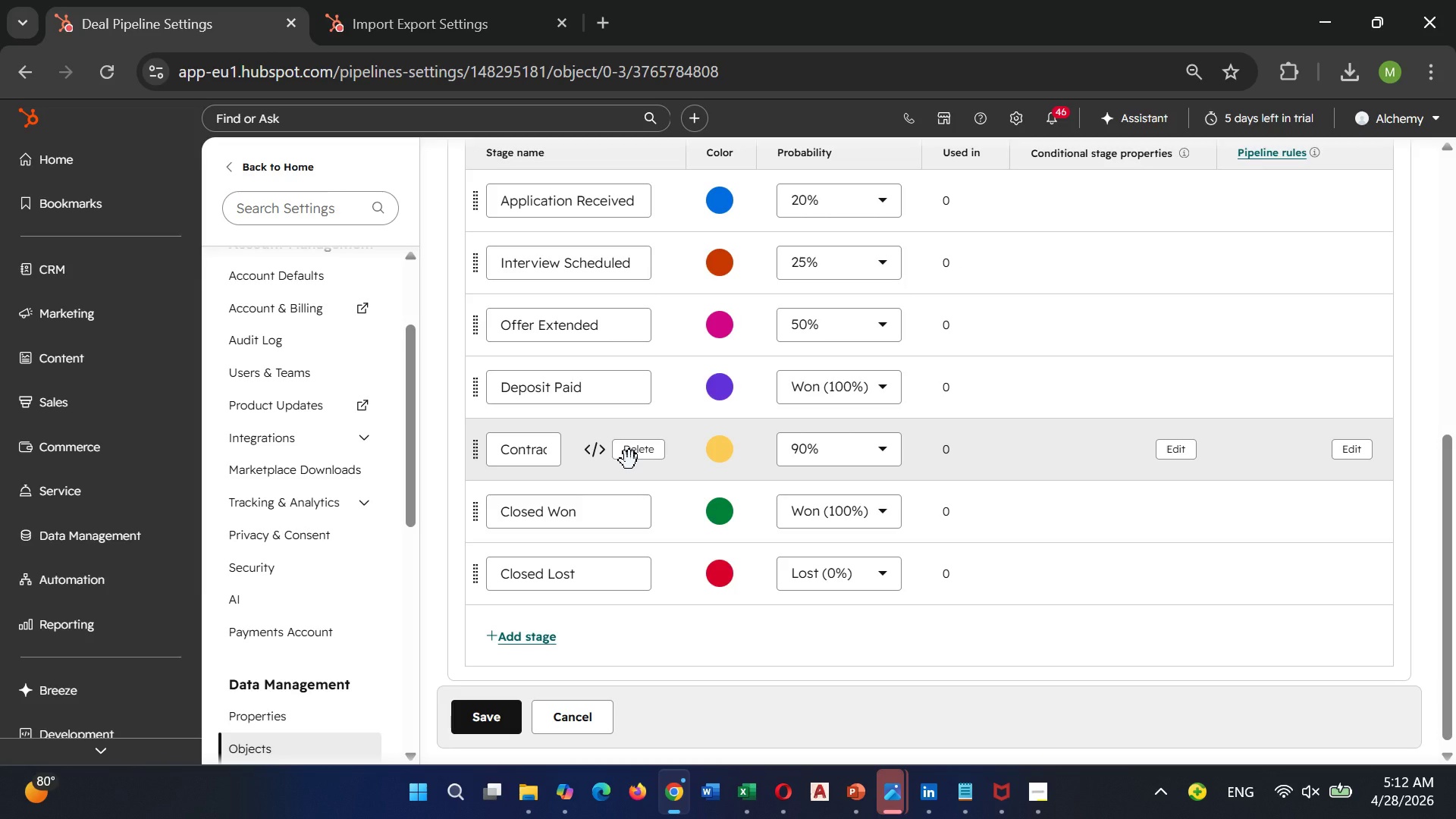 
left_click([632, 507])
 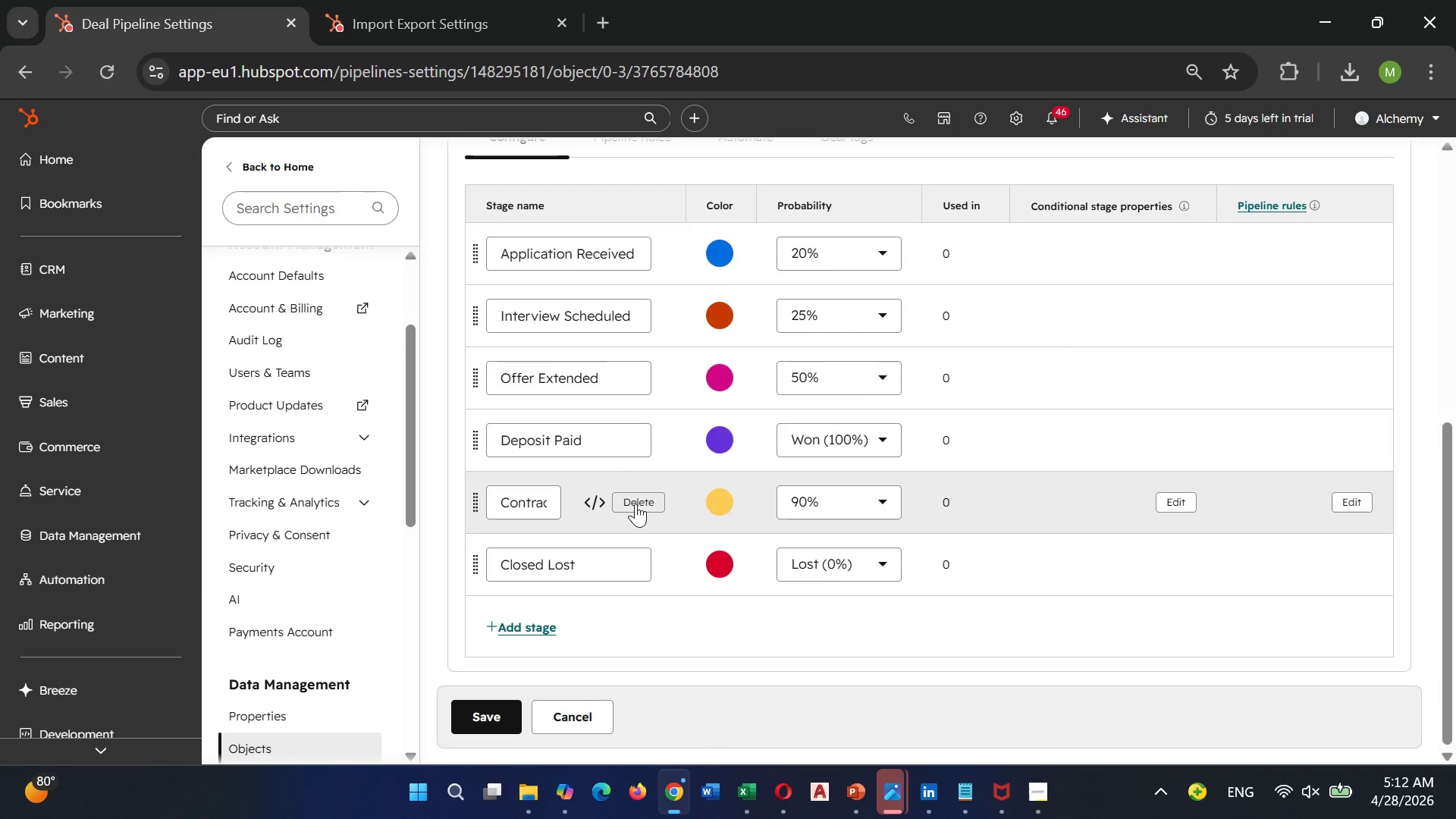 
left_click([635, 500])
 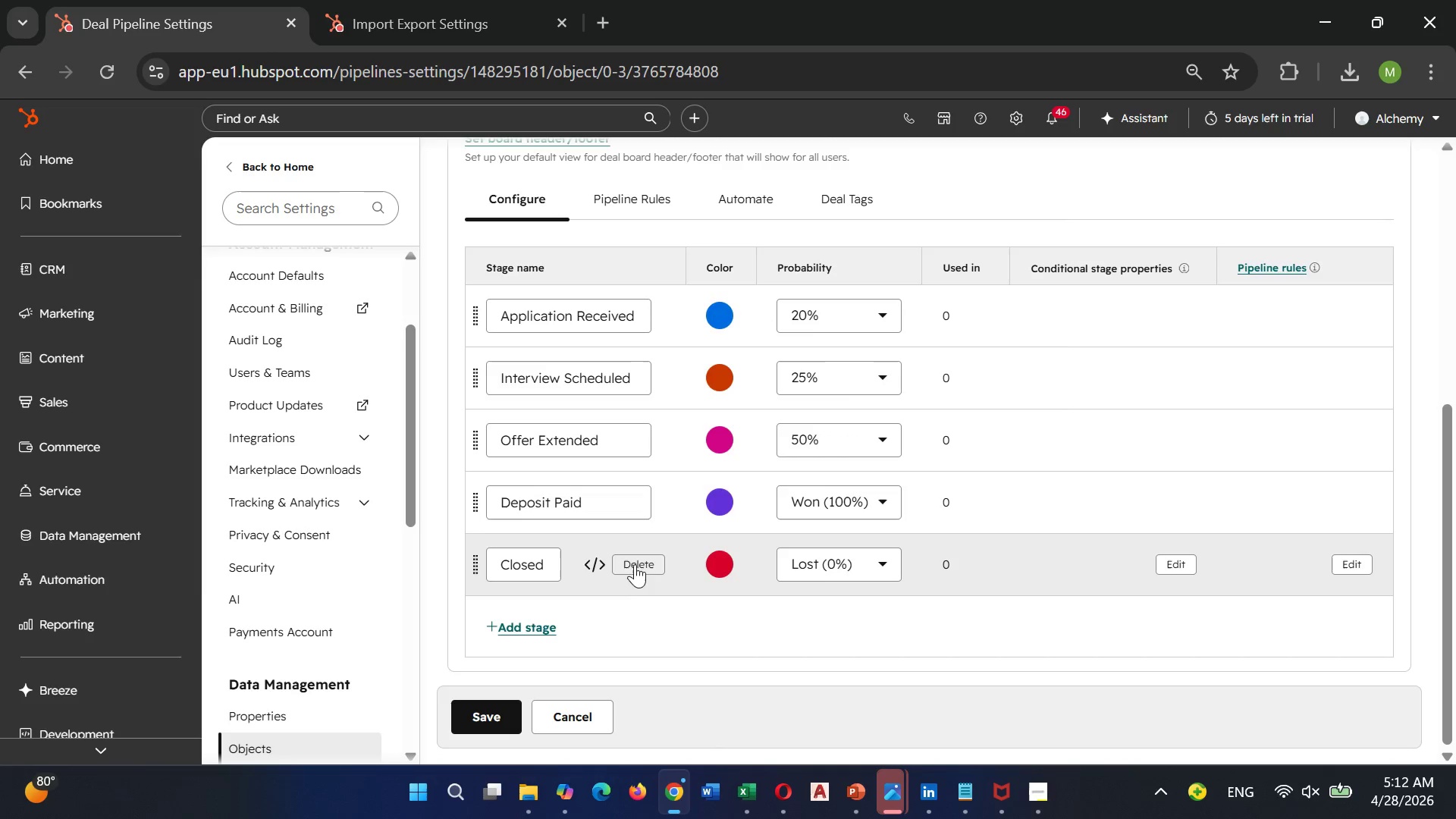 
left_click([635, 560])
 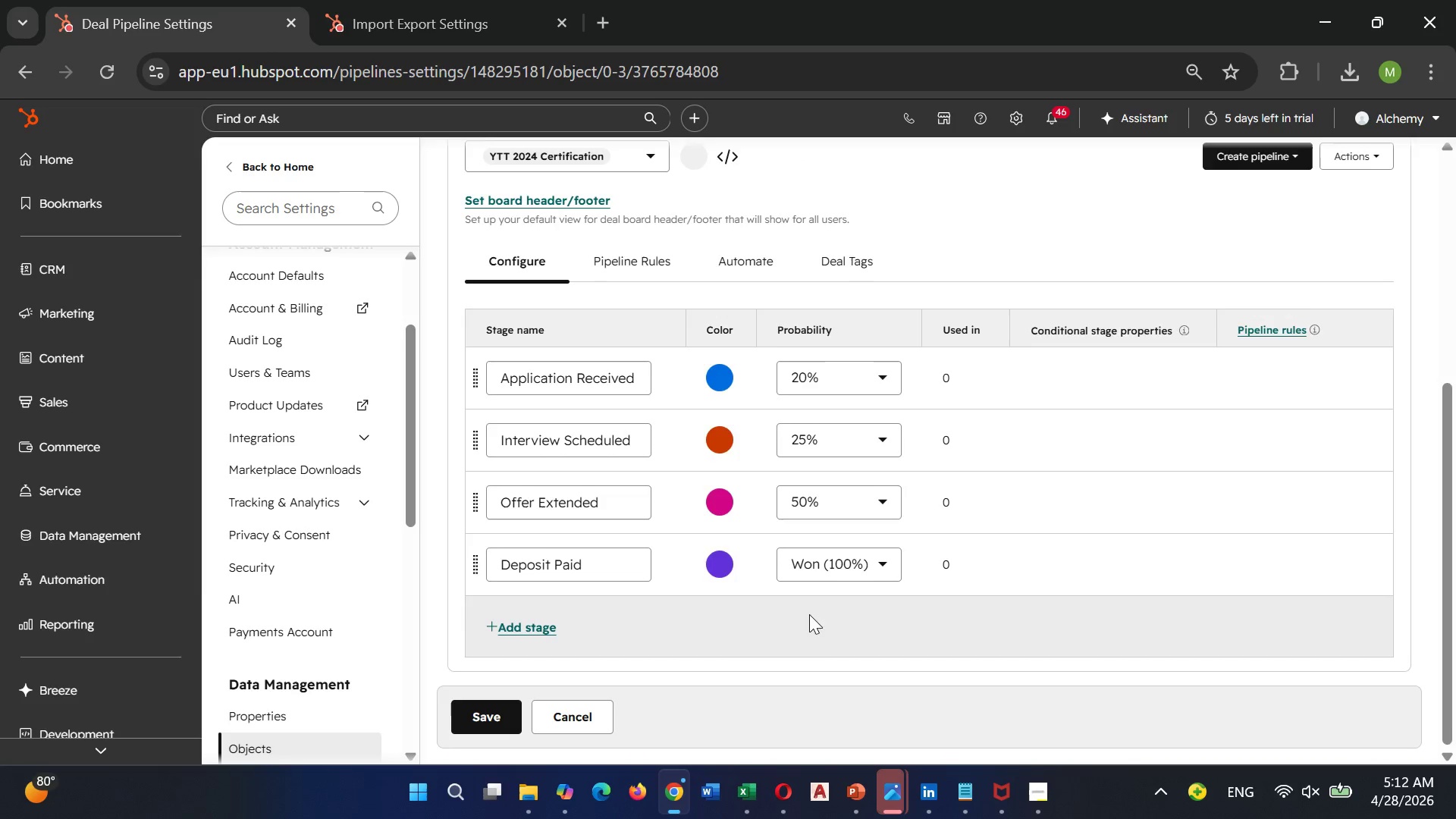 
scroll: coordinate [809, 613], scroll_direction: up, amount: 2.0
 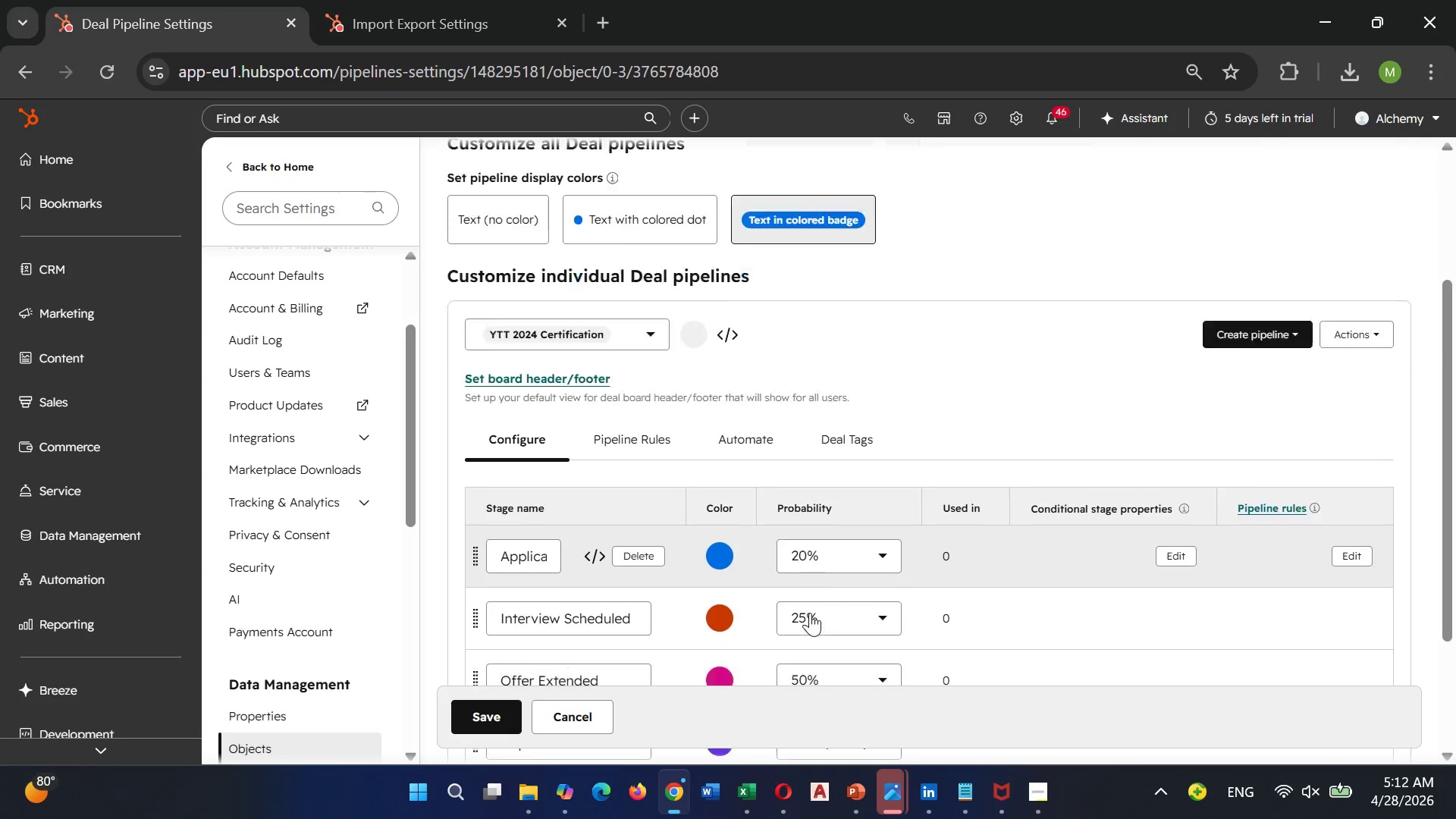 
scroll: coordinate [810, 613], scroll_direction: down, amount: 2.0
 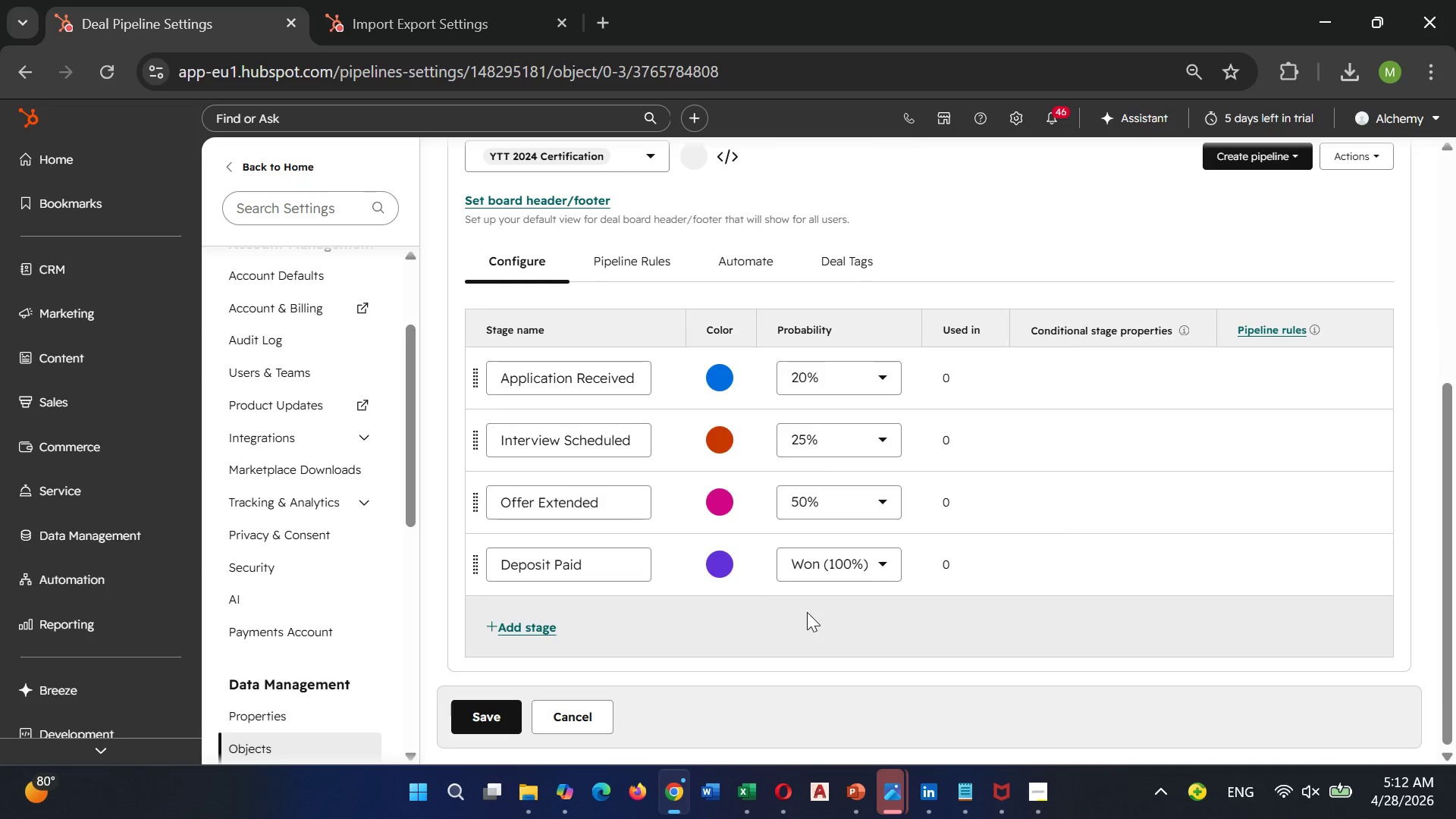 
wait(6.58)
 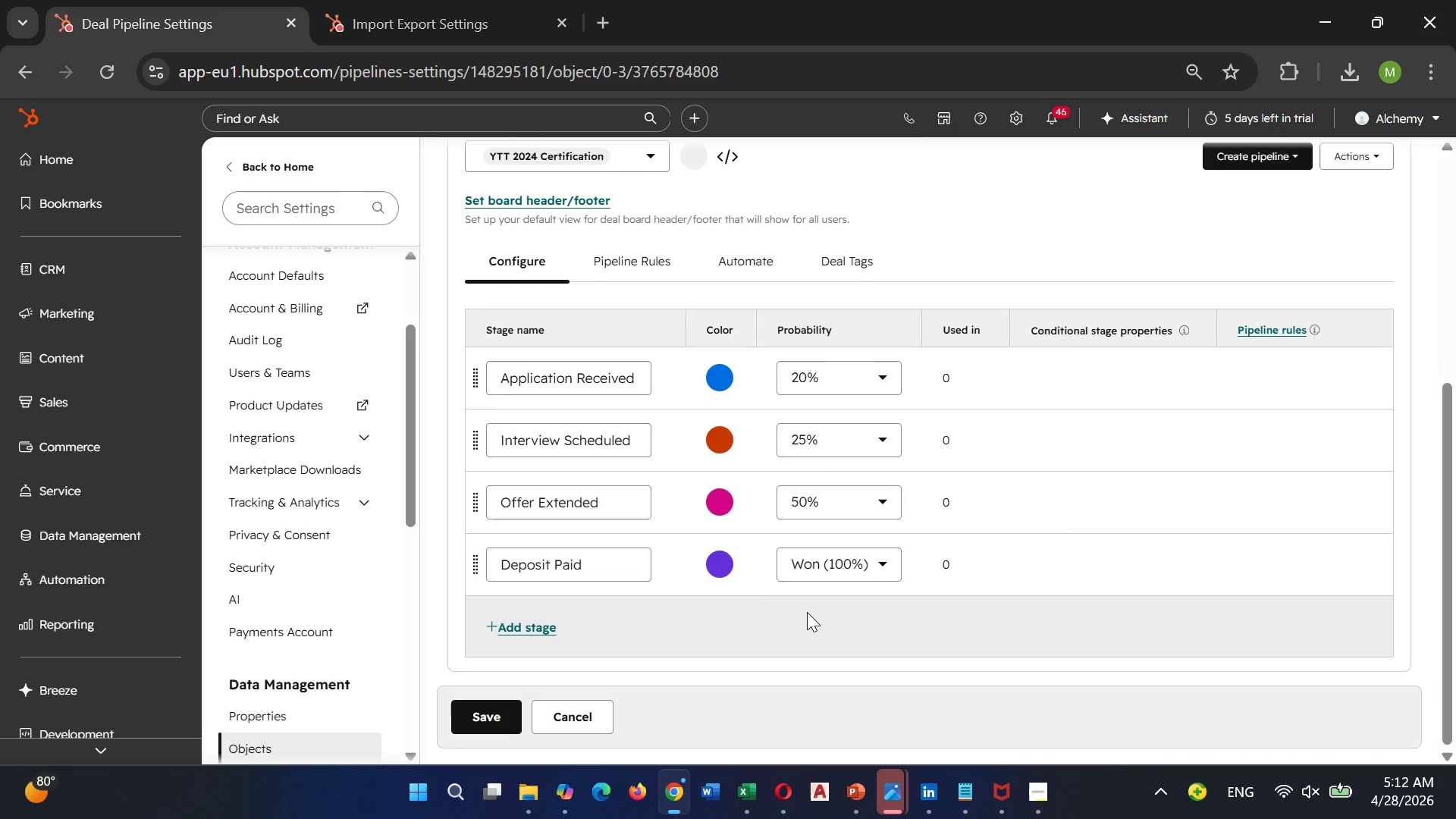 
scroll: coordinate [807, 592], scroll_direction: down, amount: 1.0
 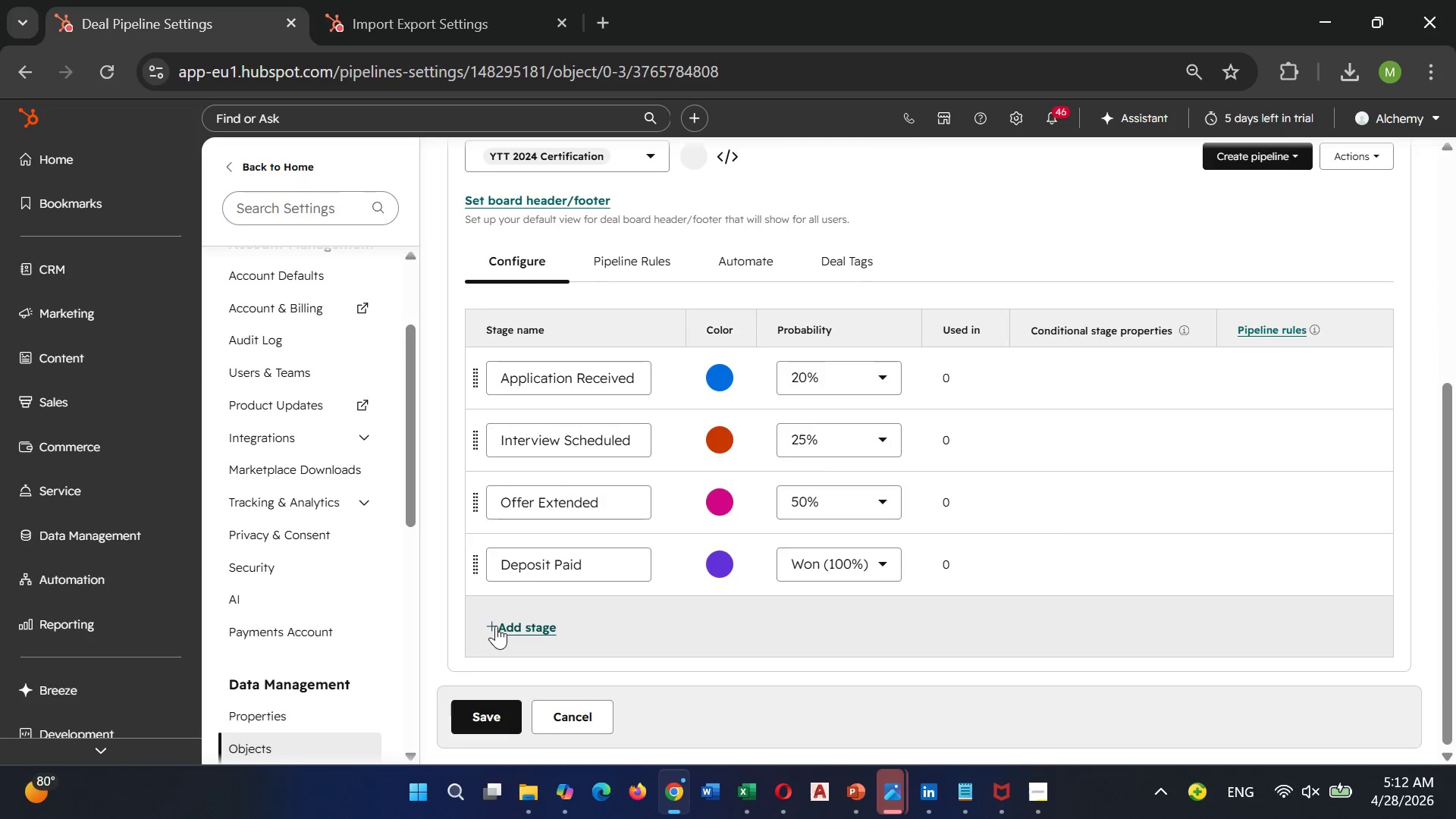 
mouse_move([487, 645])
 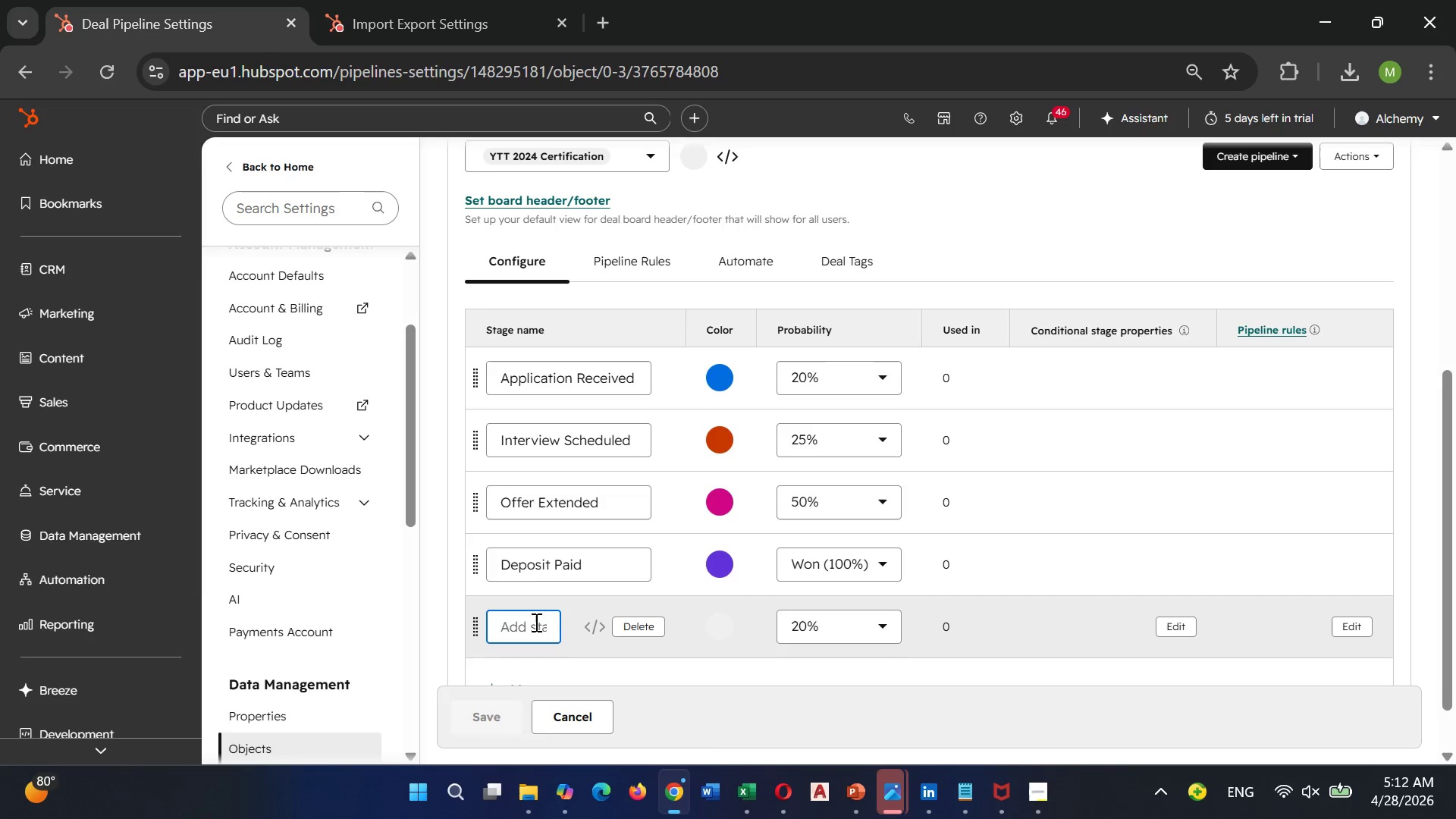 
type(Application)
 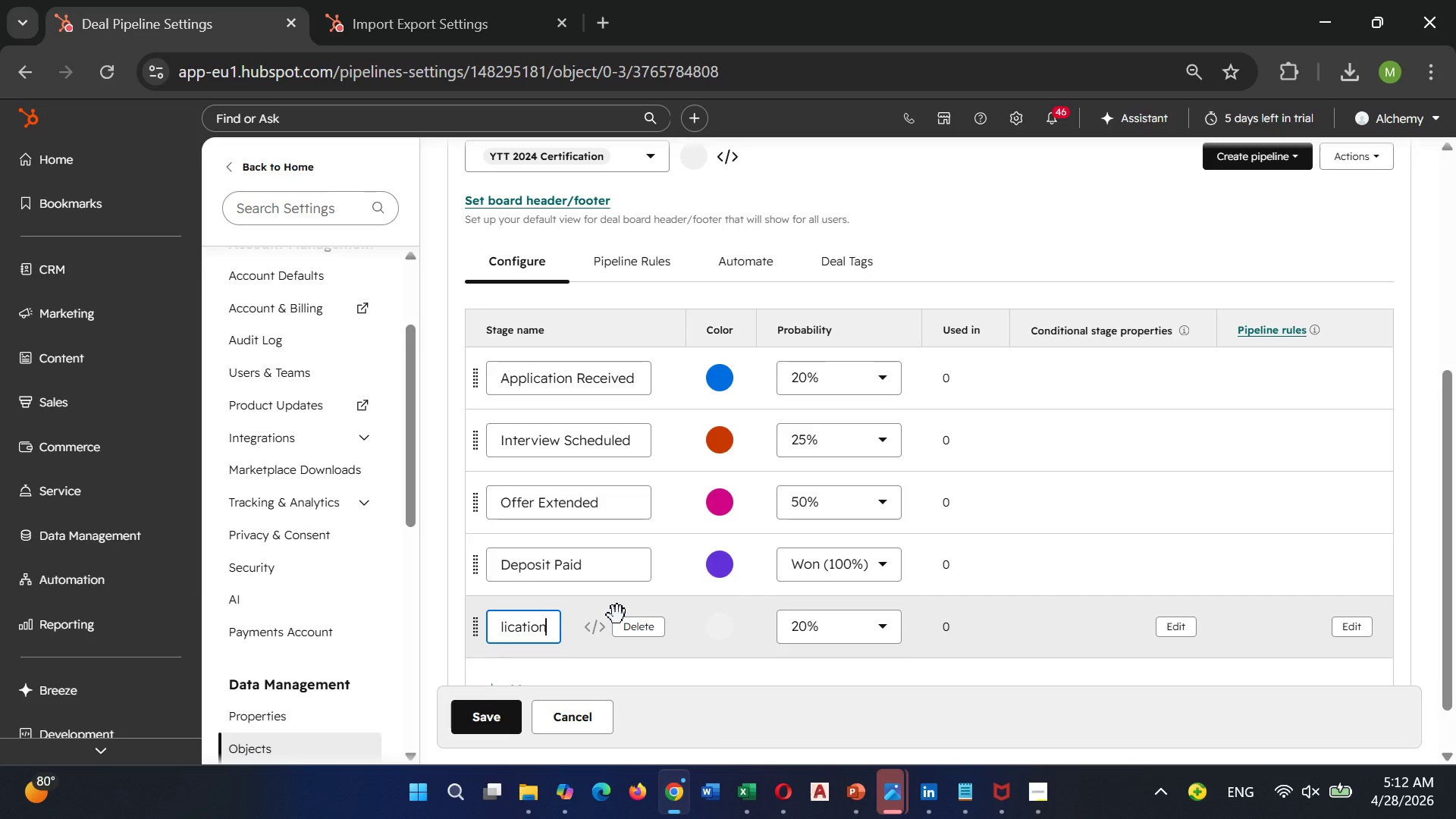 
type( Declined)
 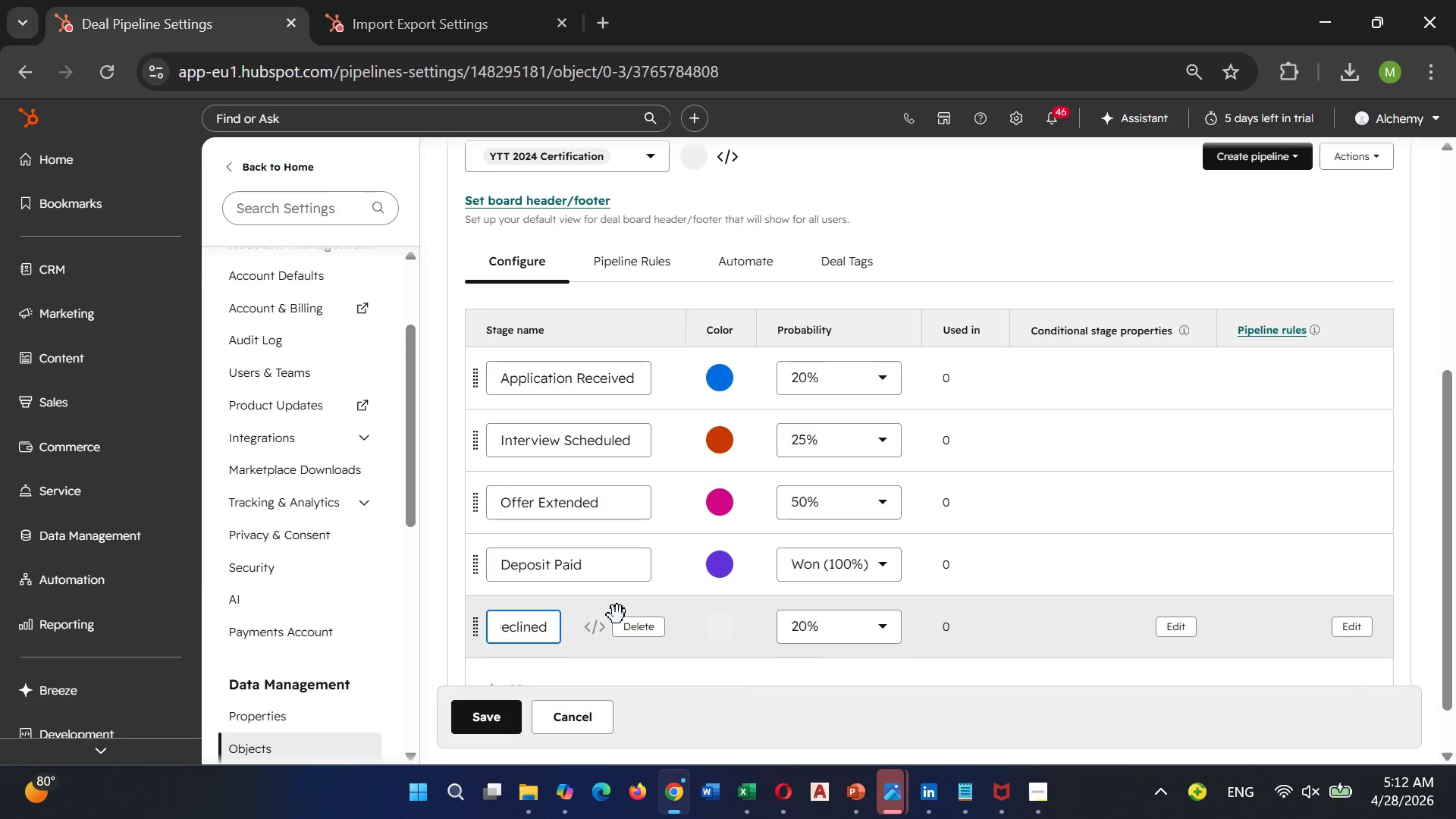 
left_click([699, 638])
 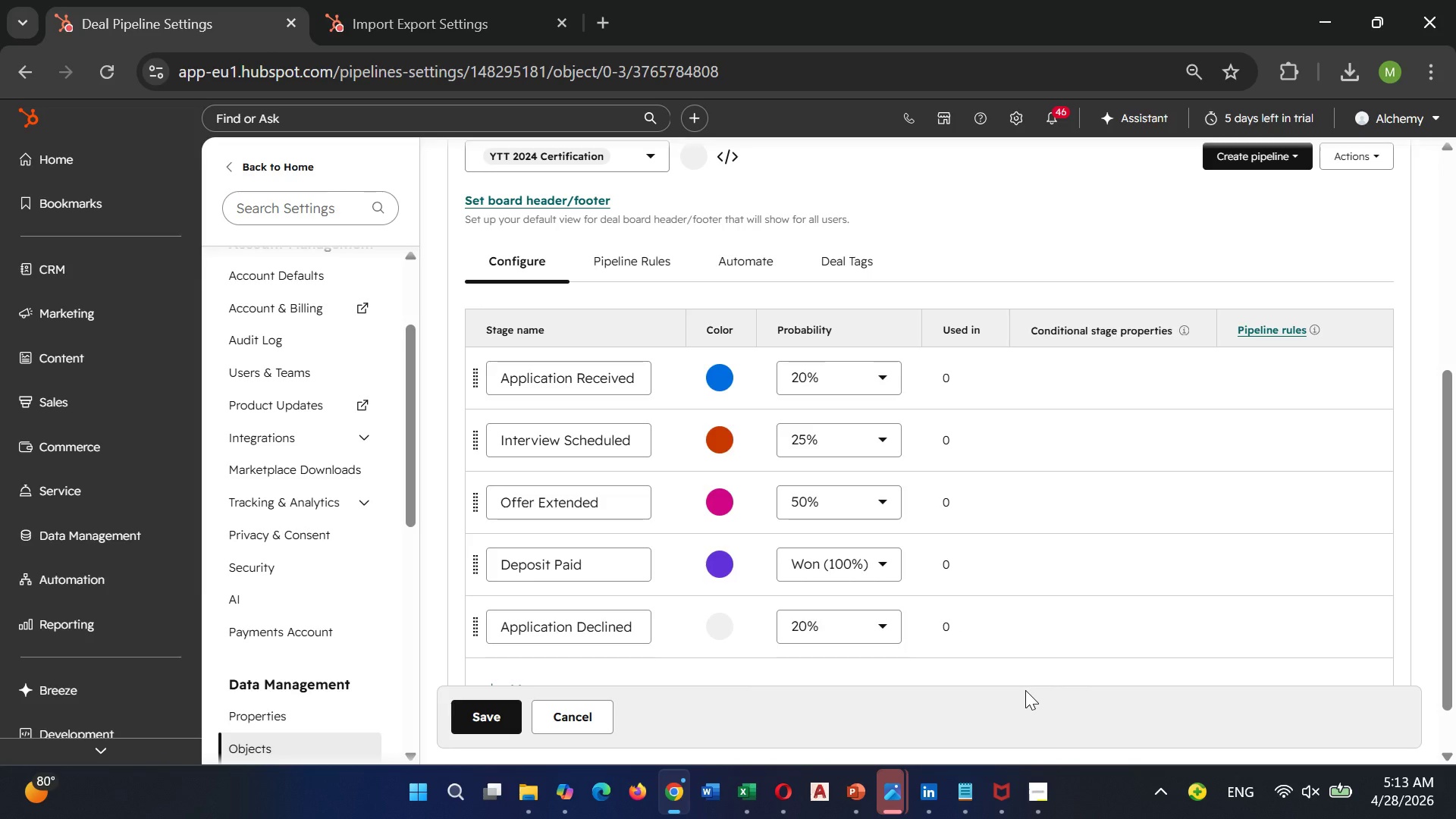 
wait(7.09)
 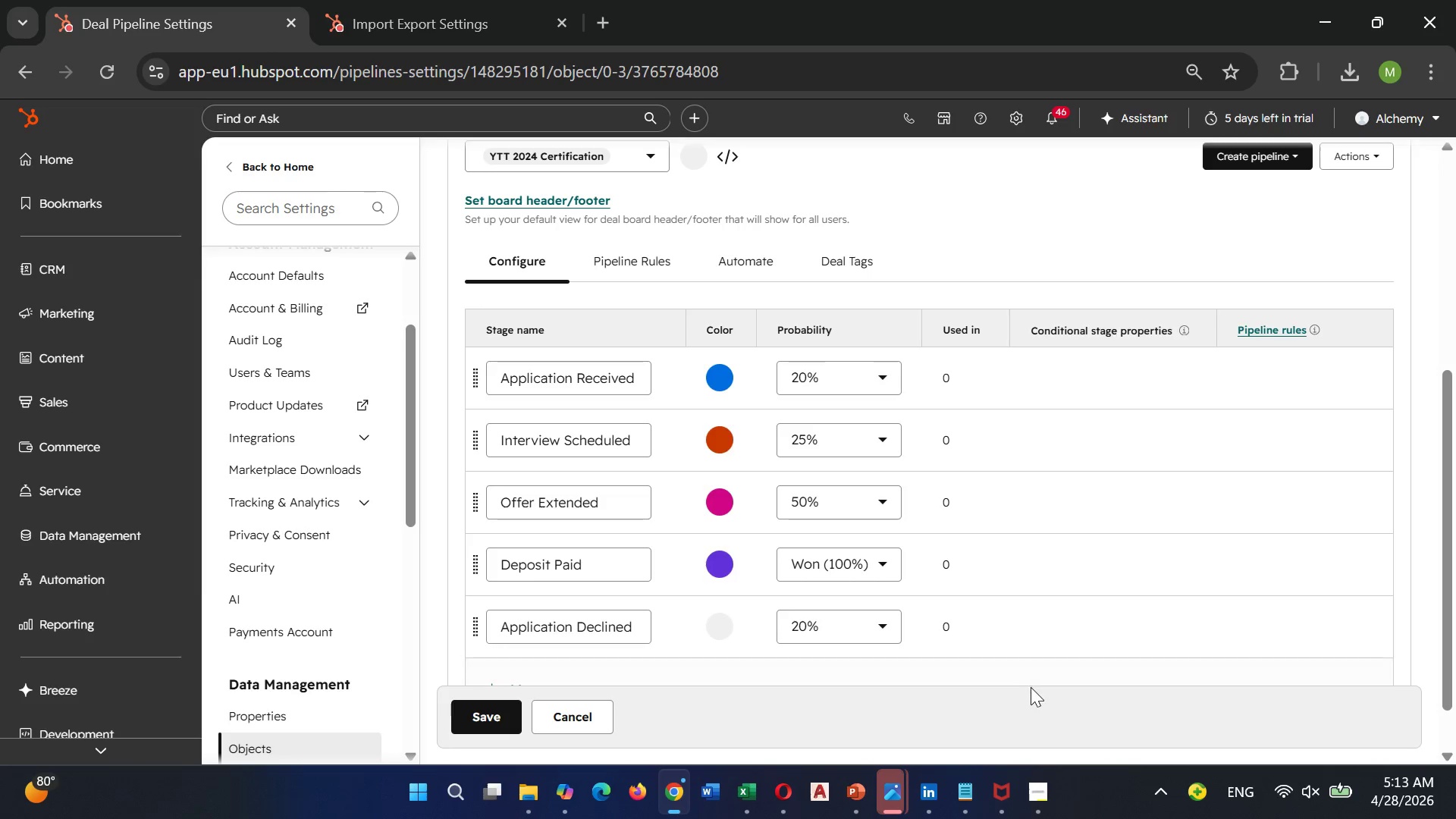 
left_click([848, 632])
 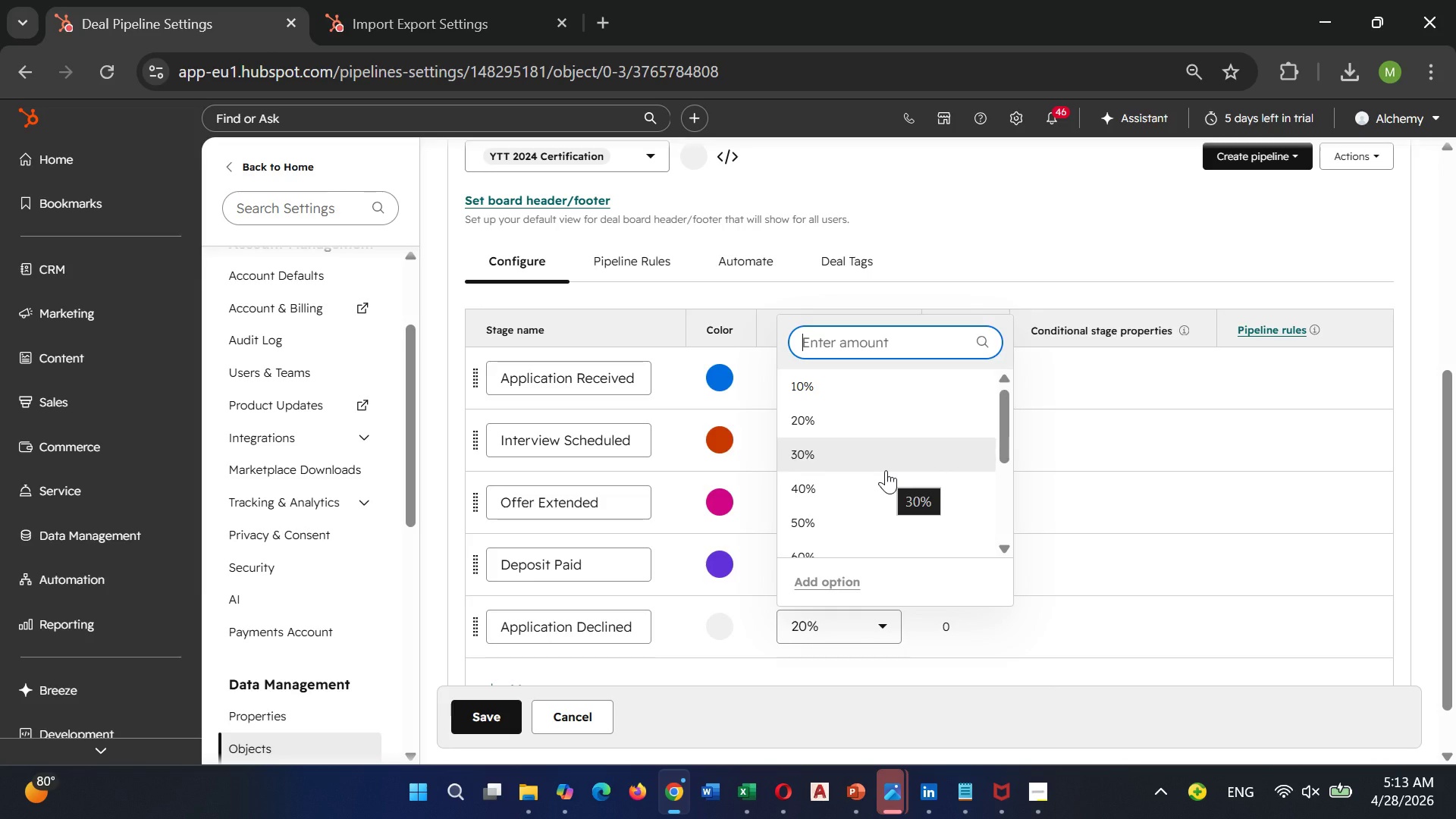 
scroll: coordinate [886, 470], scroll_direction: down, amount: 5.0
 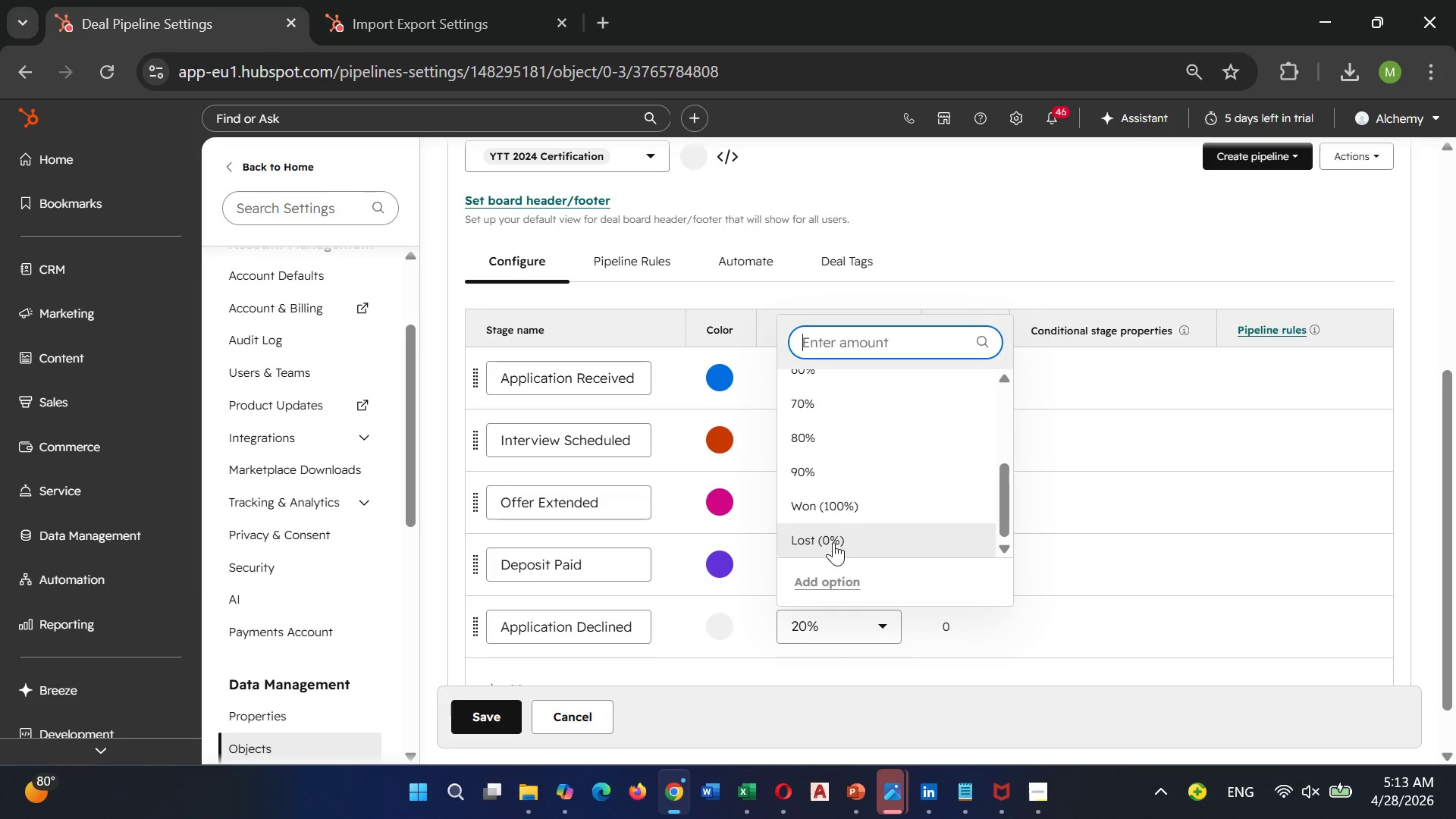 
left_click([831, 538])
 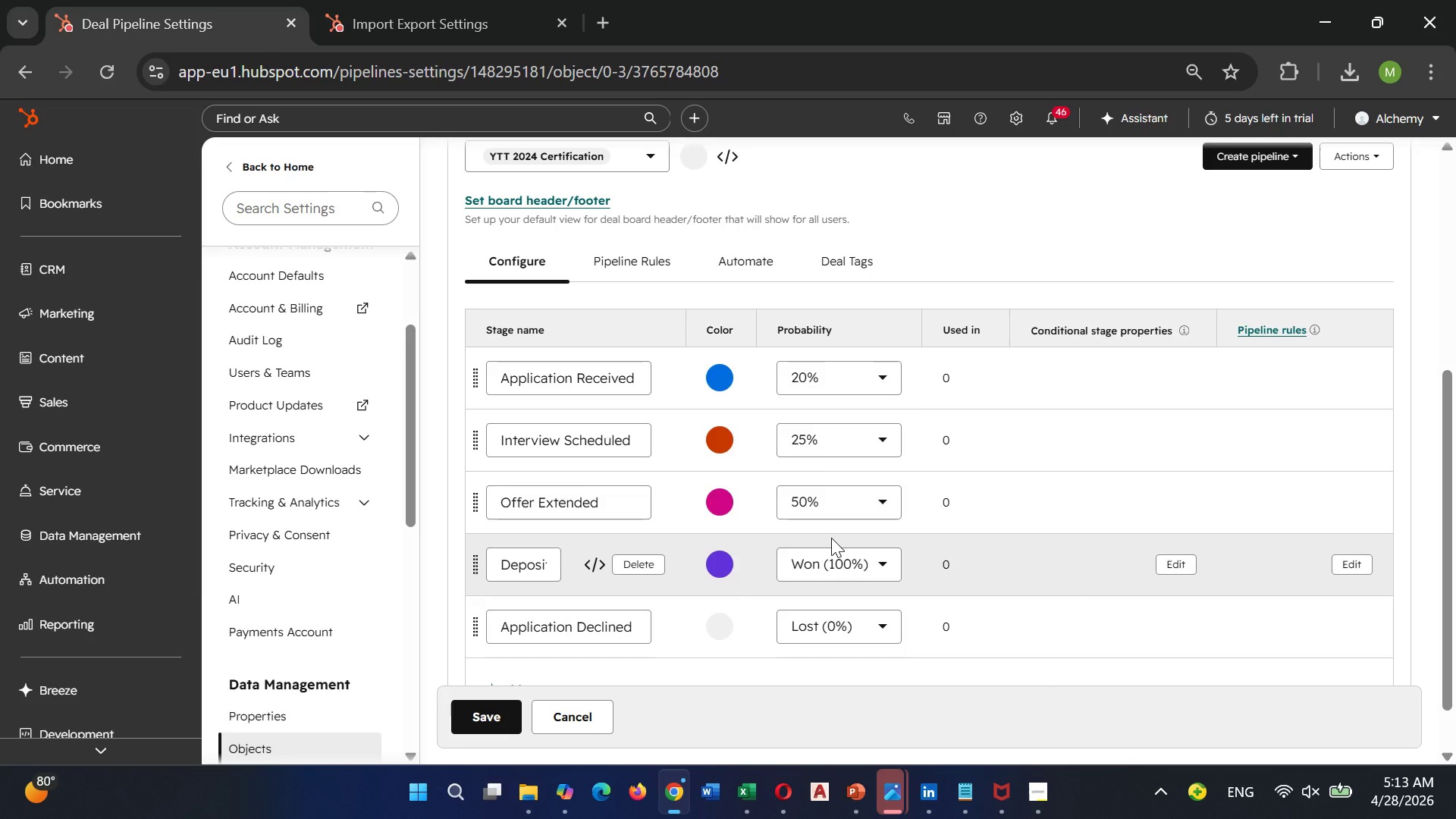 
wait(13.25)
 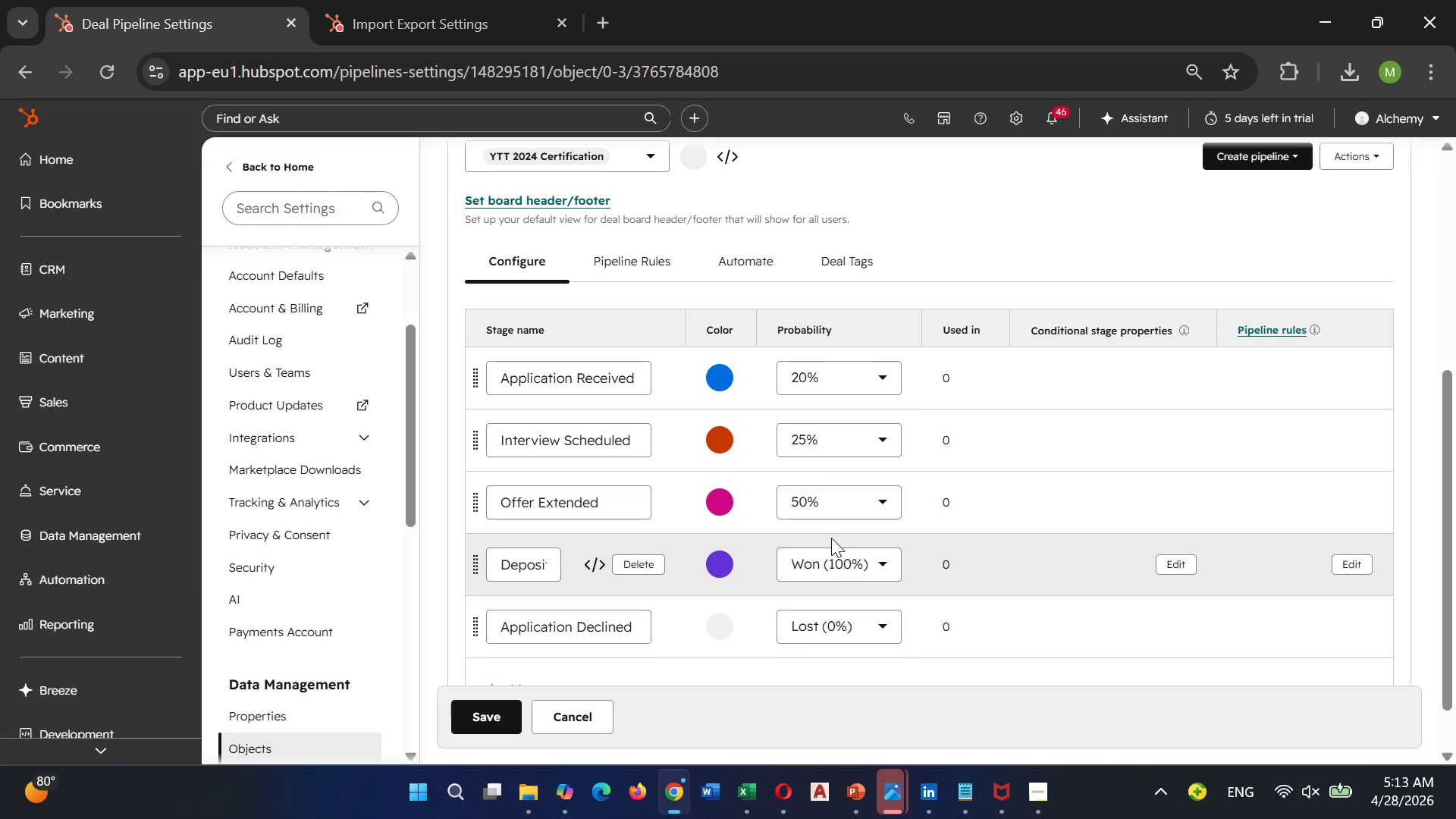 
scroll: coordinate [566, 381], scroll_direction: none, amount: 0.0
 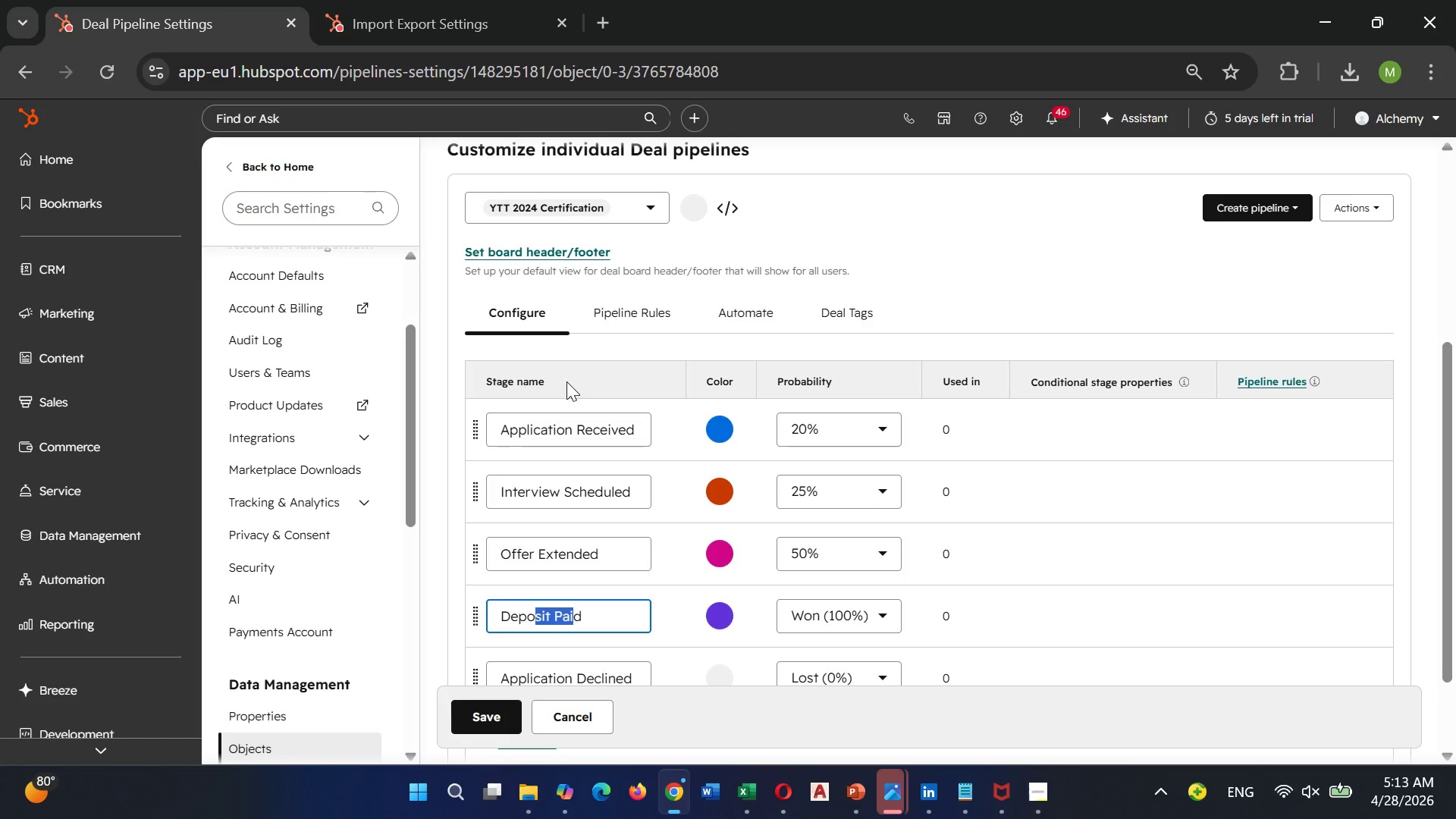 
wait(19.8)
 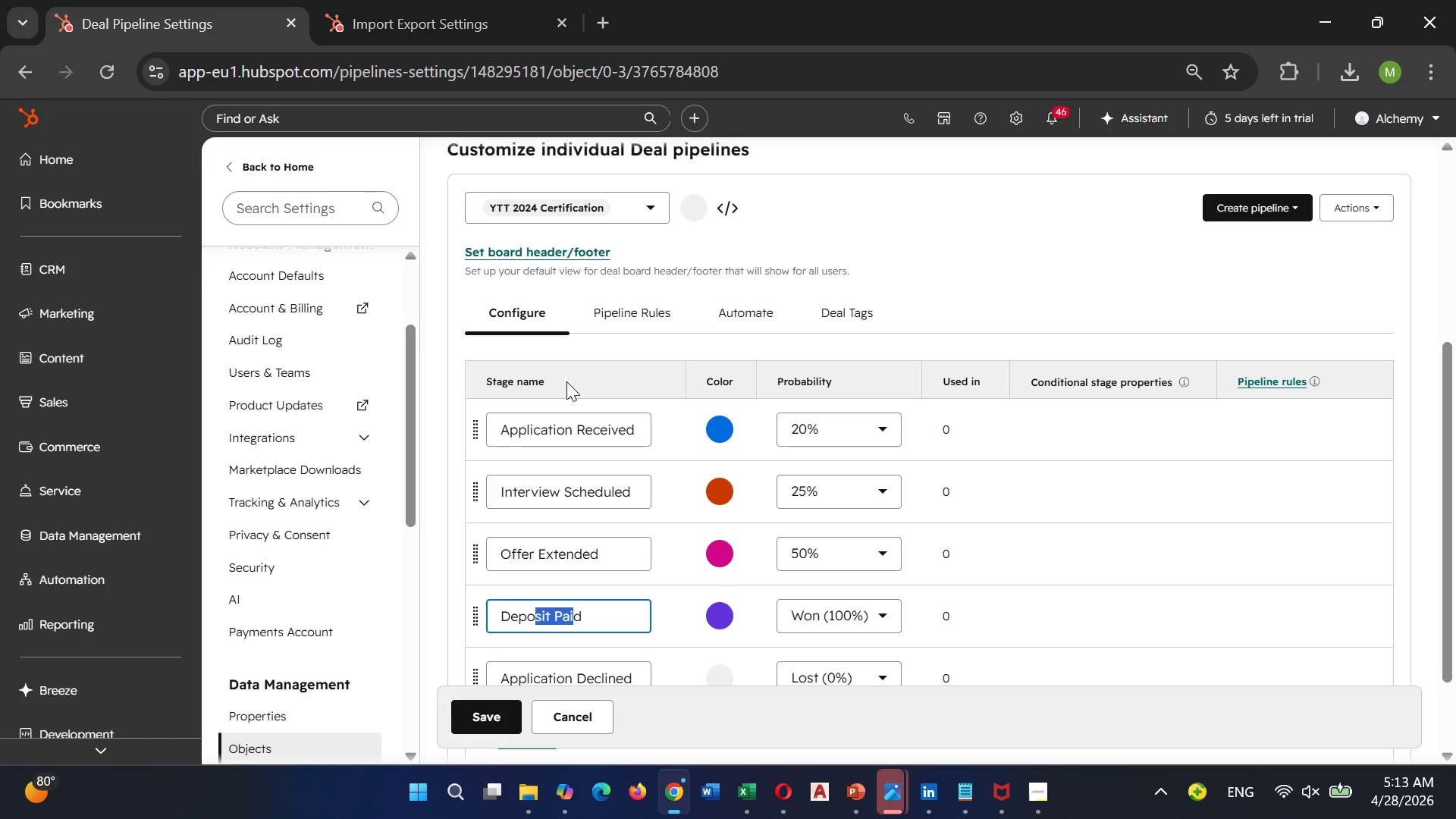 
left_click([493, 717])
 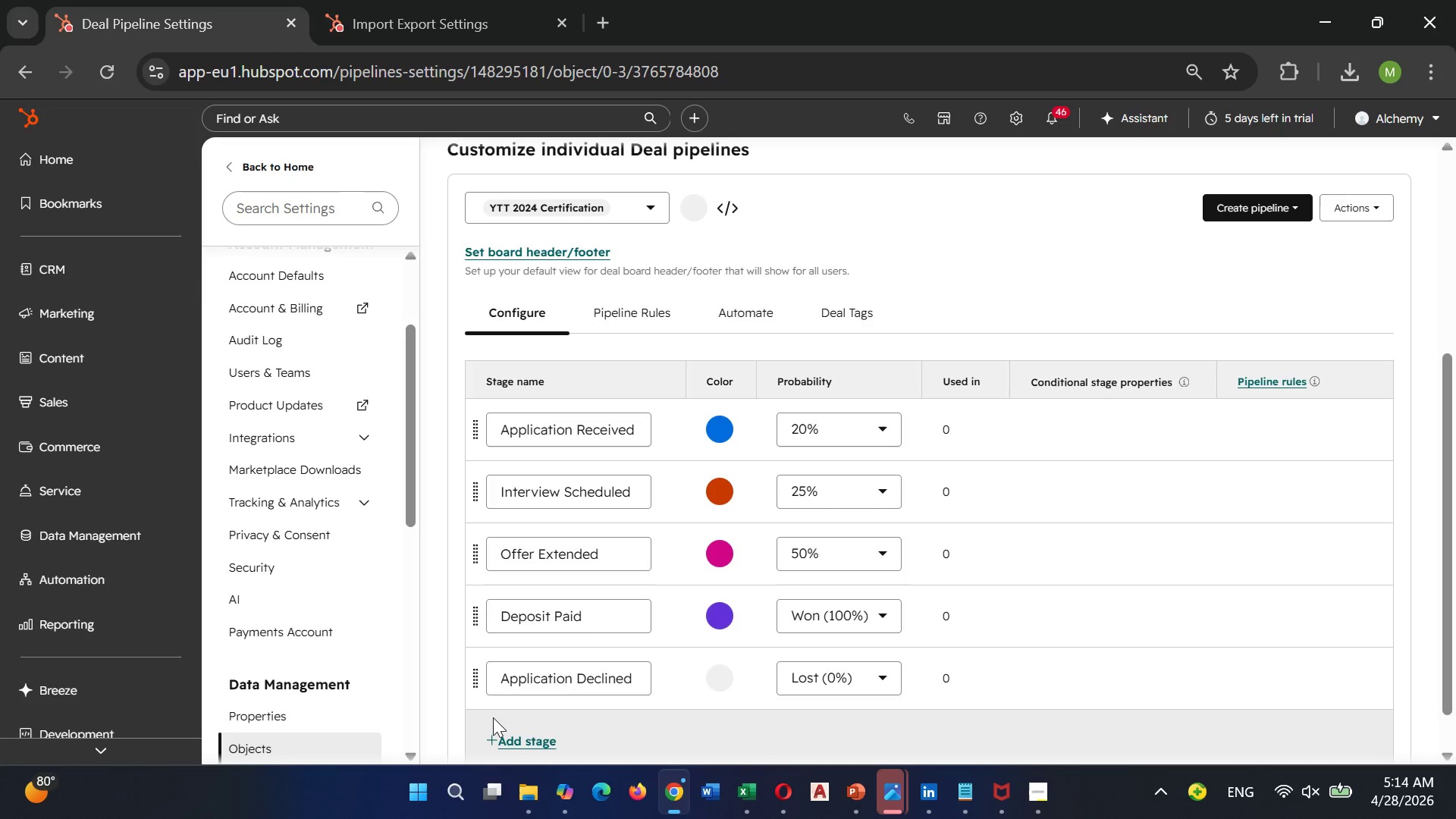 
wait(21.2)
 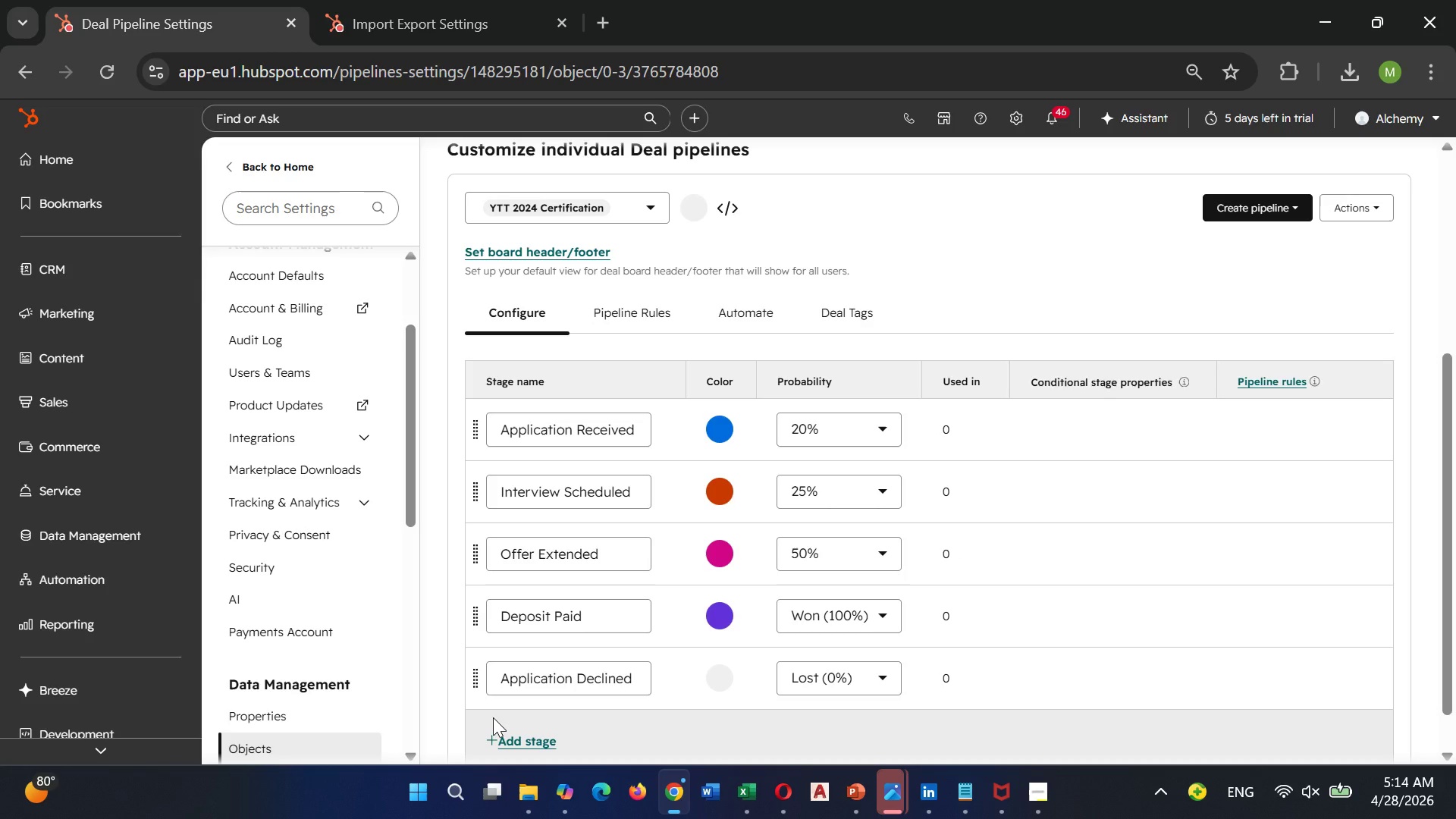 
scroll: coordinate [734, 561], scroll_direction: down, amount: 4.0
 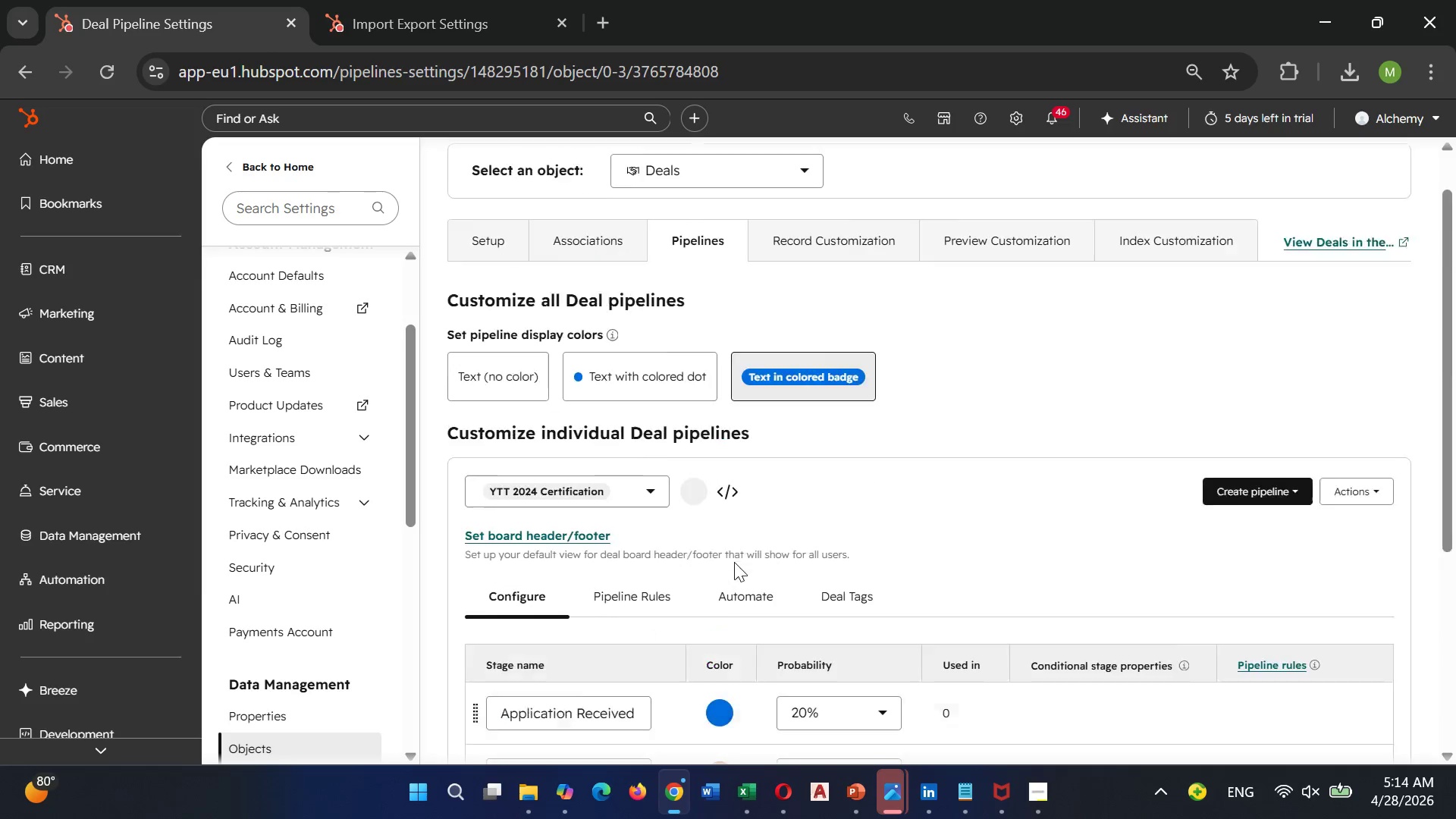 
scroll: coordinate [734, 562], scroll_direction: up, amount: 6.0
 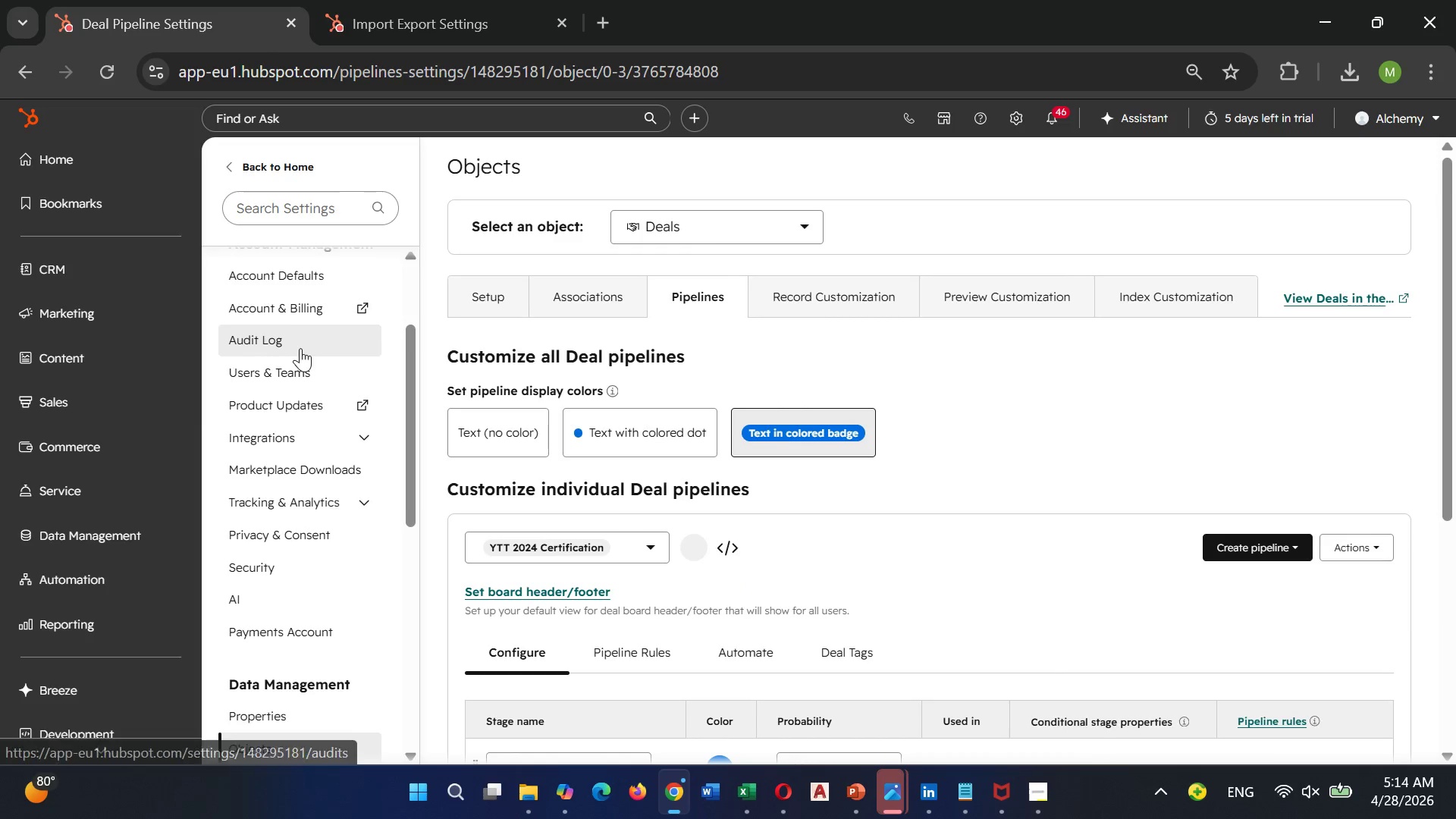 
scroll: coordinate [300, 348], scroll_direction: down, amount: 4.0
 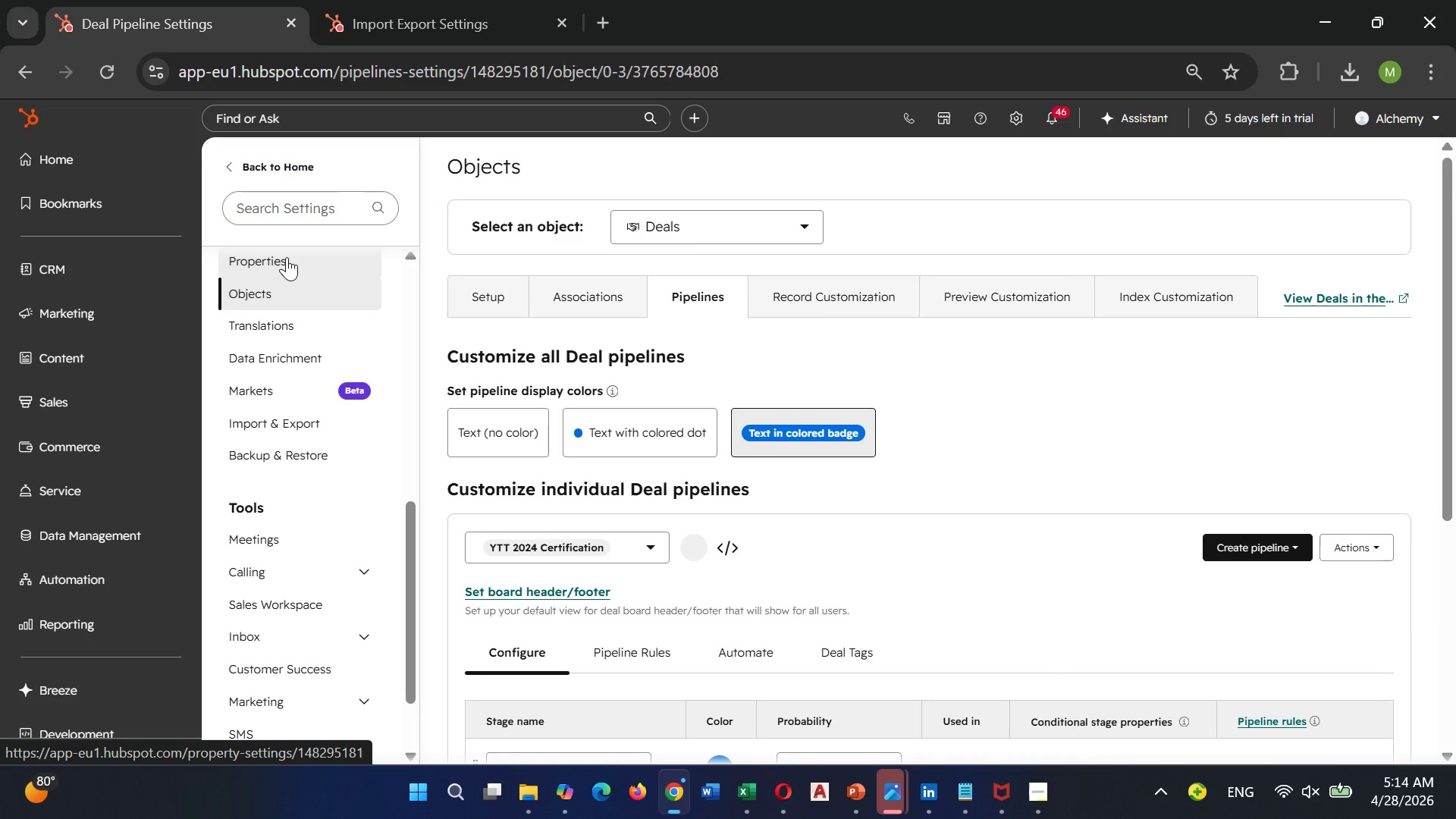 
left_click([287, 257])
 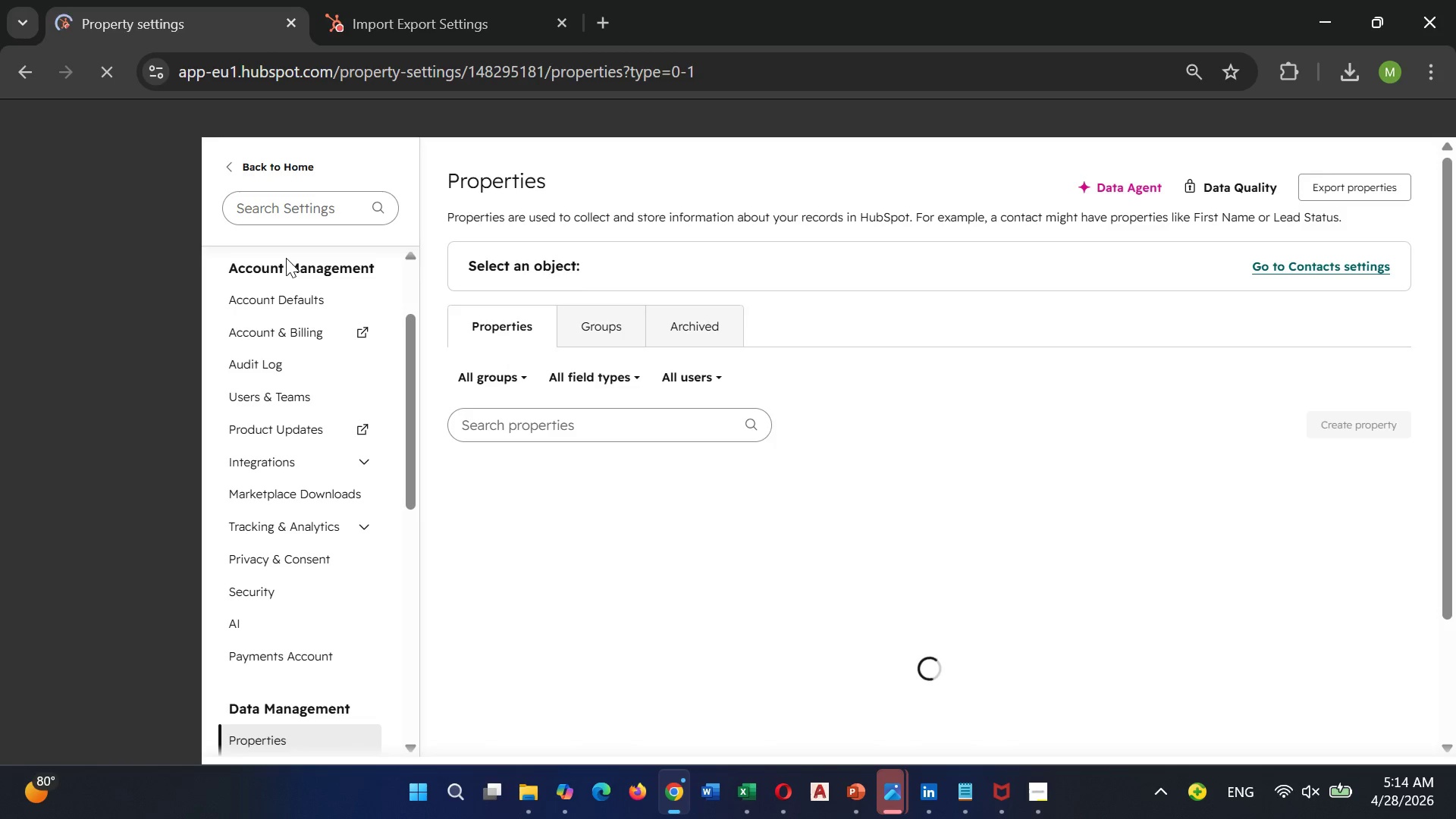 
wait(7.47)
 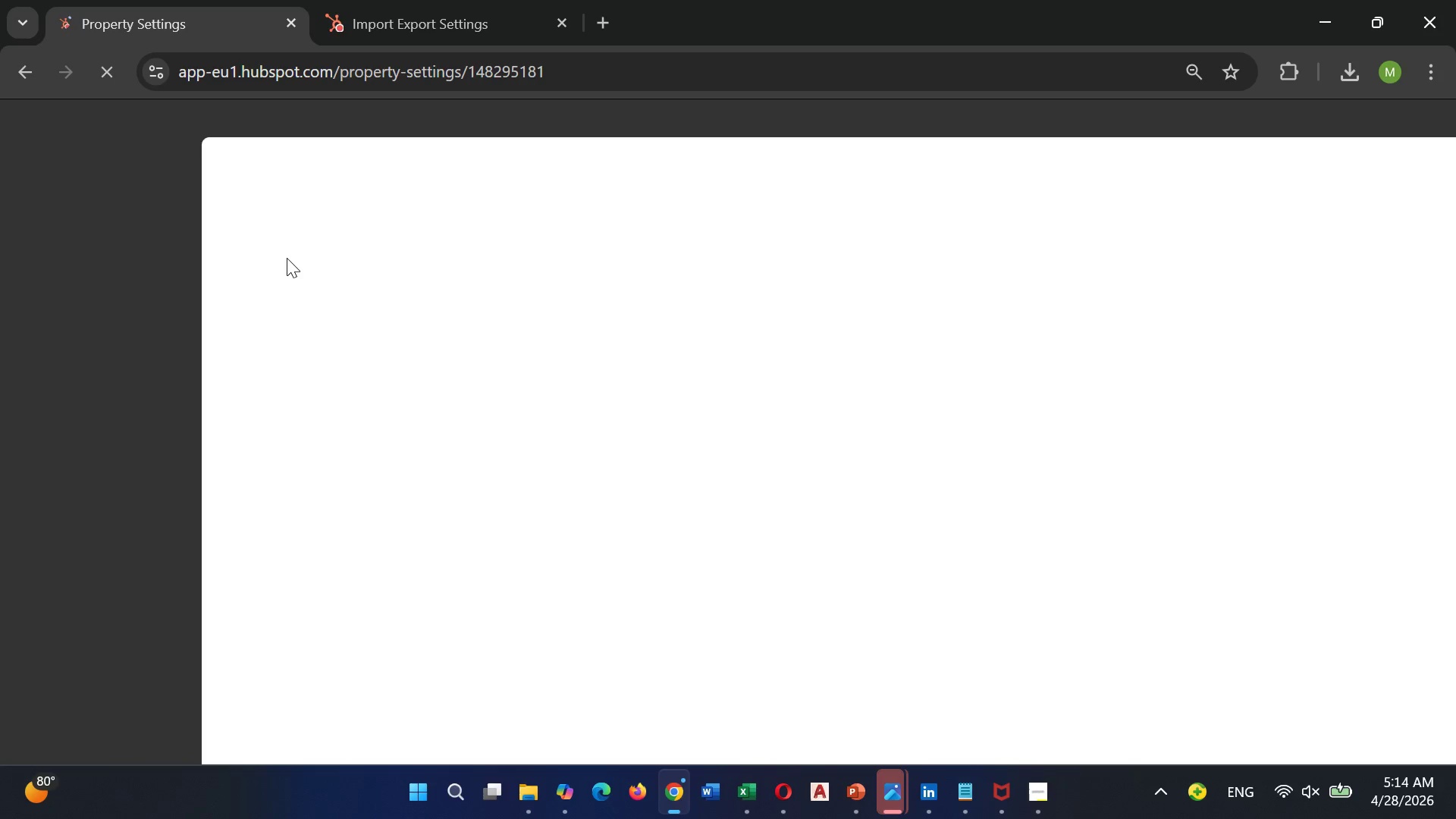 
scroll: coordinate [1111, 393], scroll_direction: down, amount: 2.0
 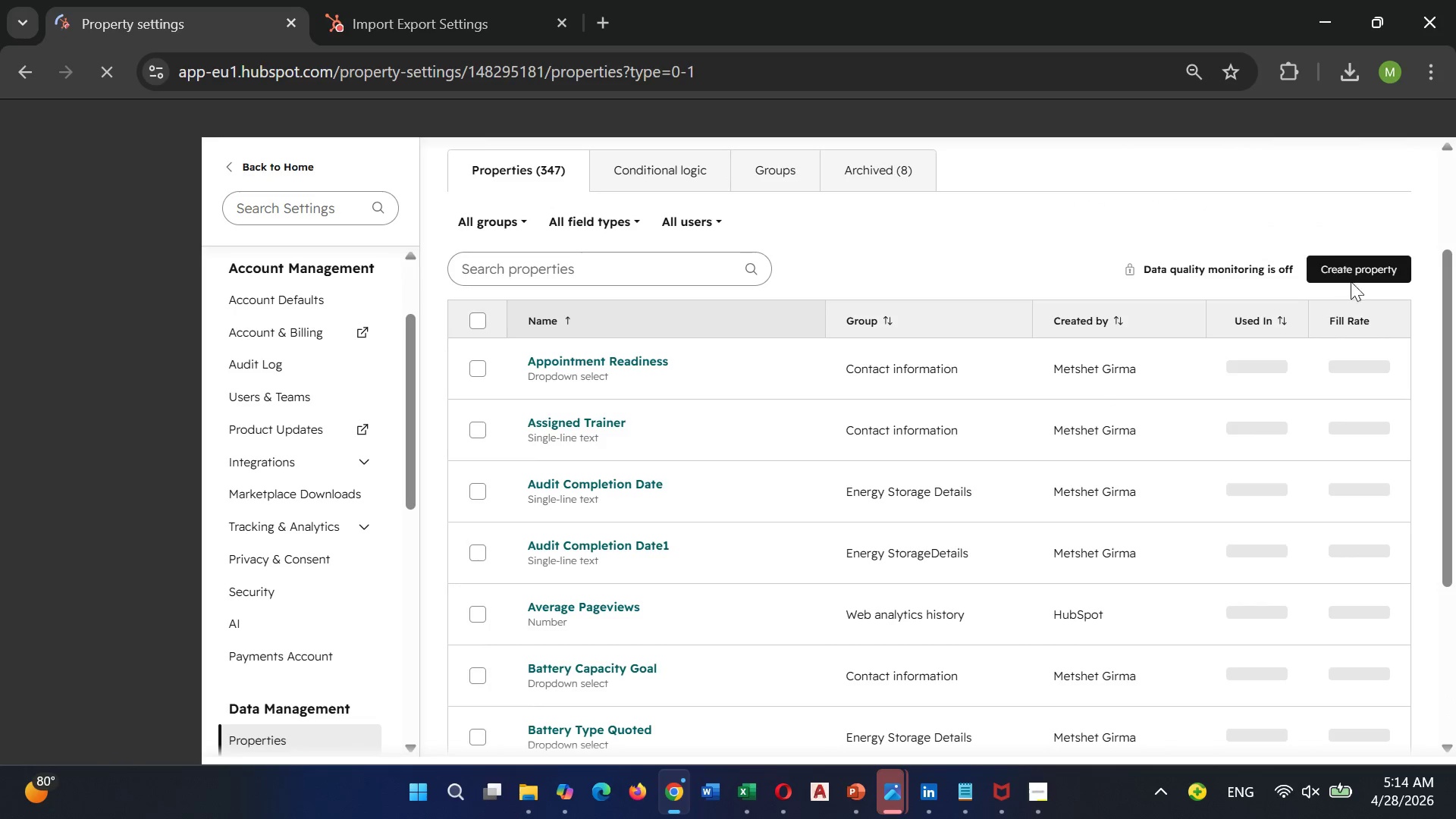 
left_click([1356, 272])
 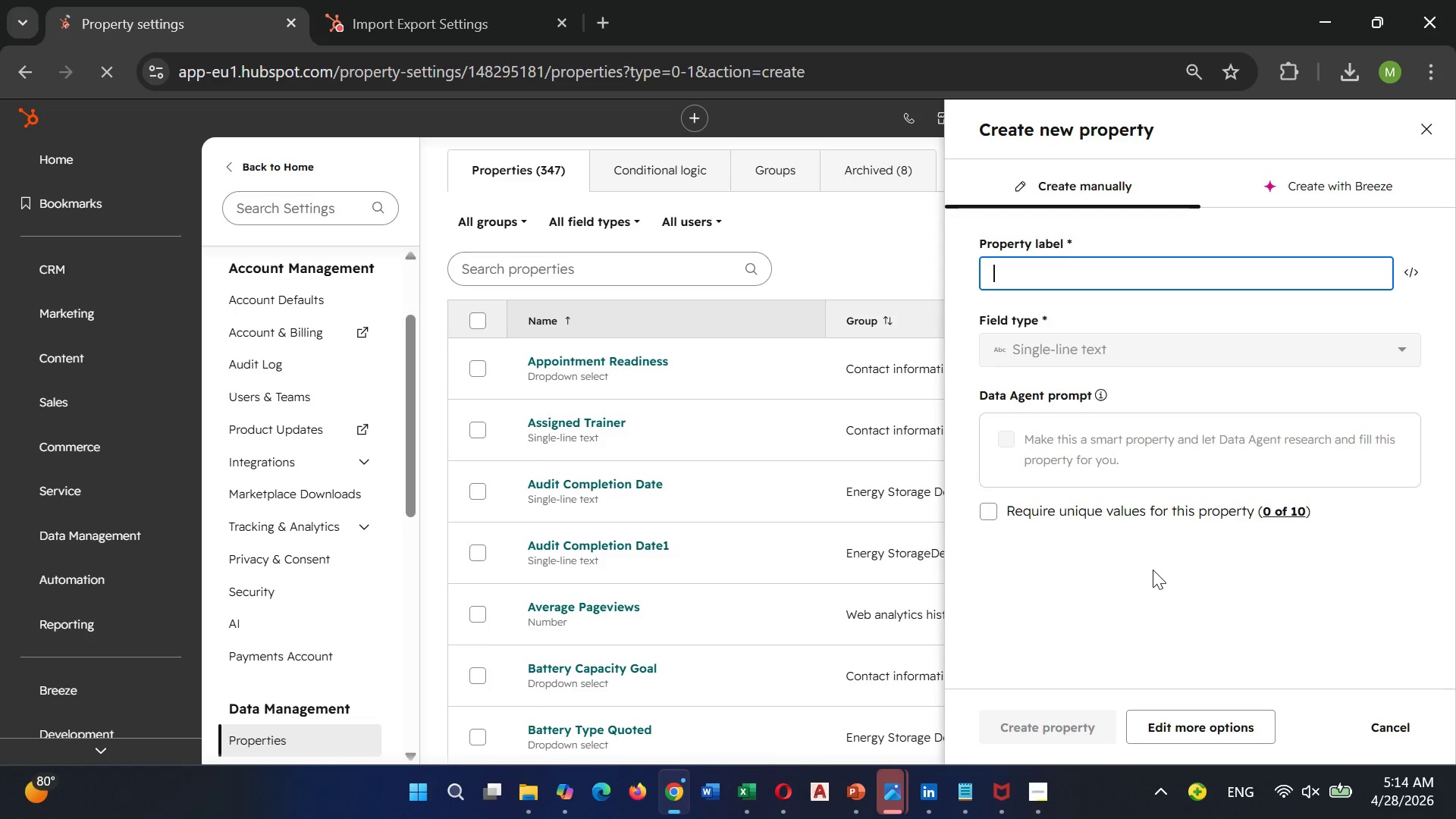 
wait(5.16)
 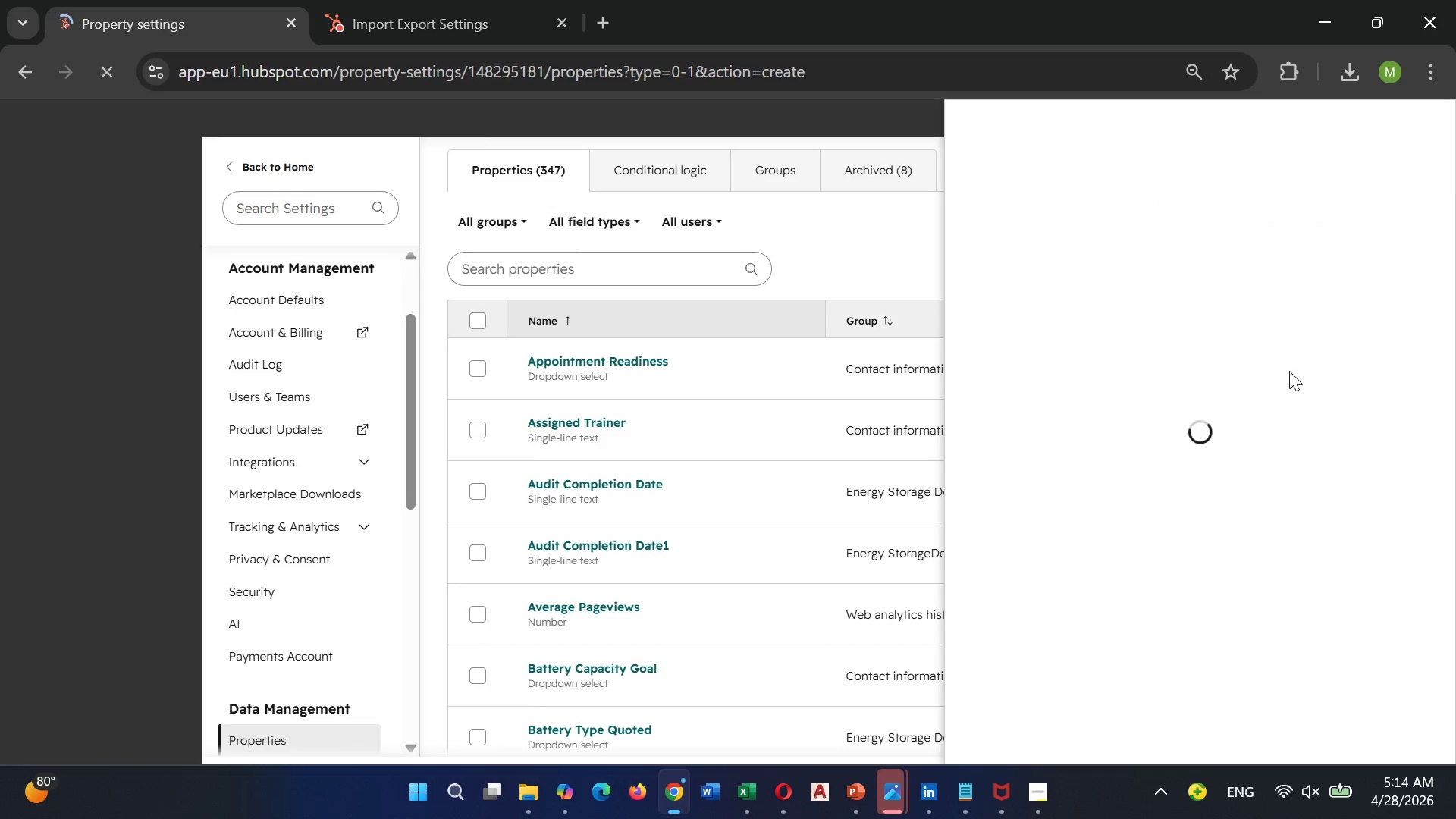 
left_click([1163, 722])
 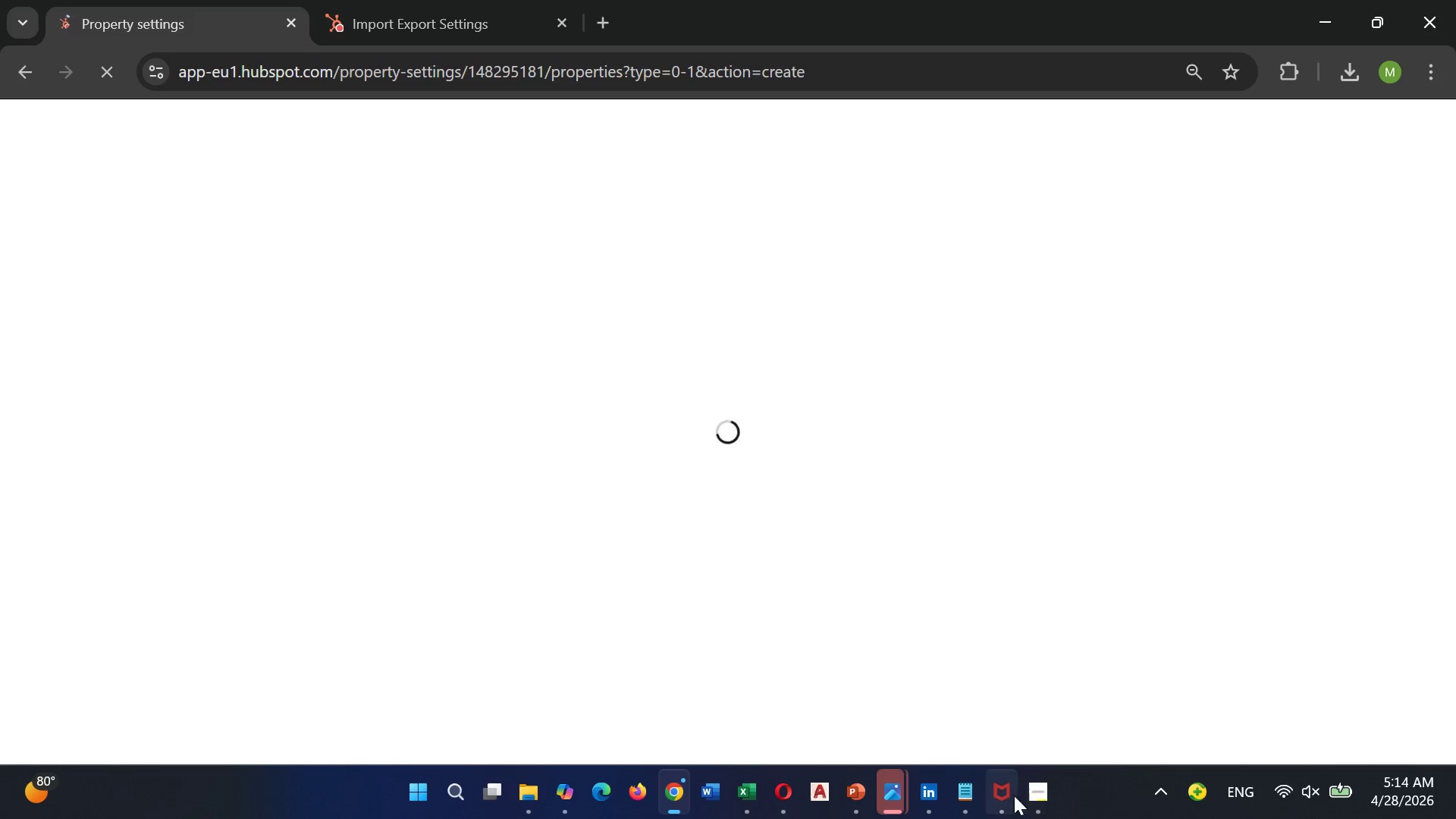 
mouse_move([1035, 775])
 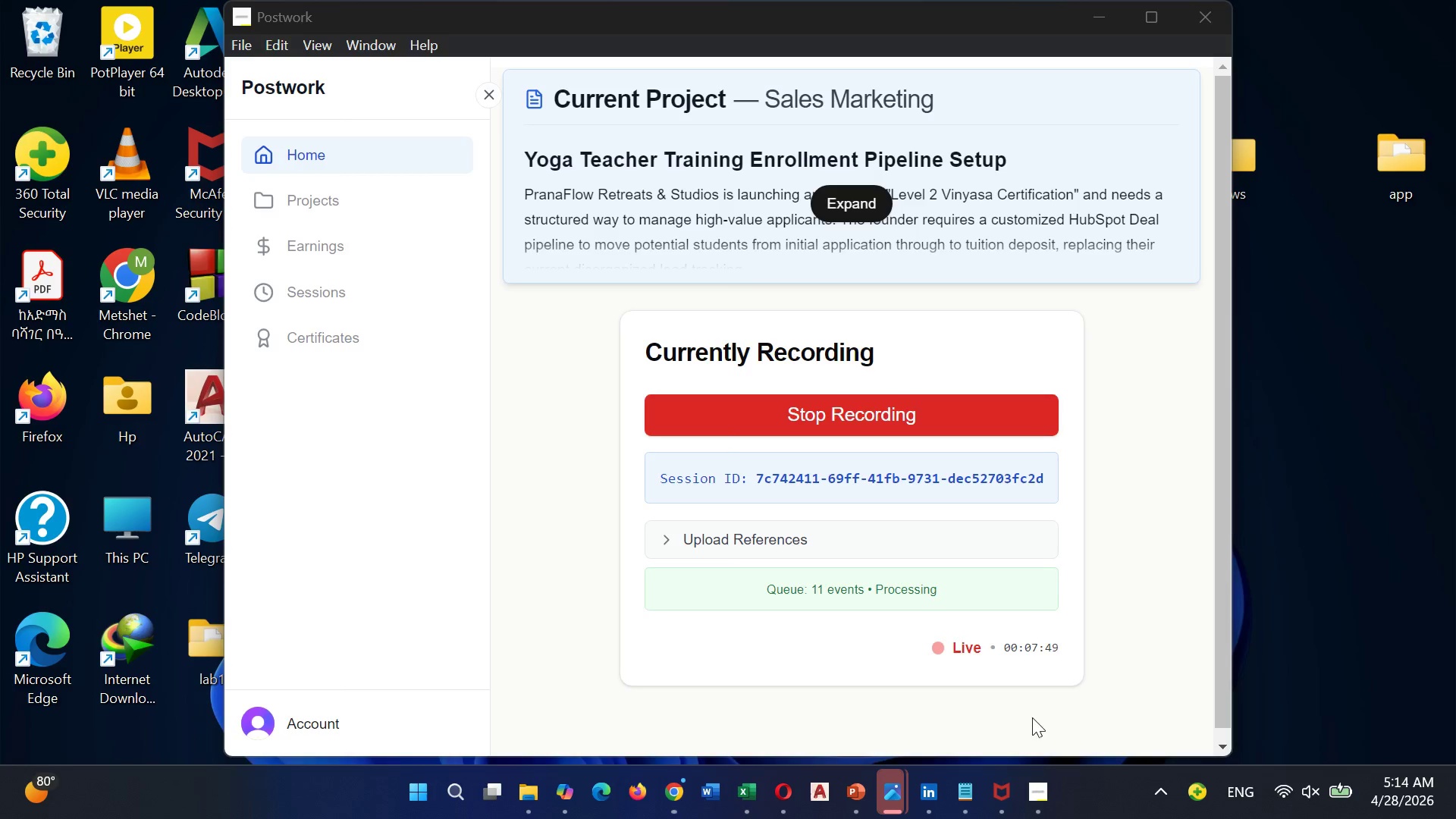 
left_click([1032, 717])